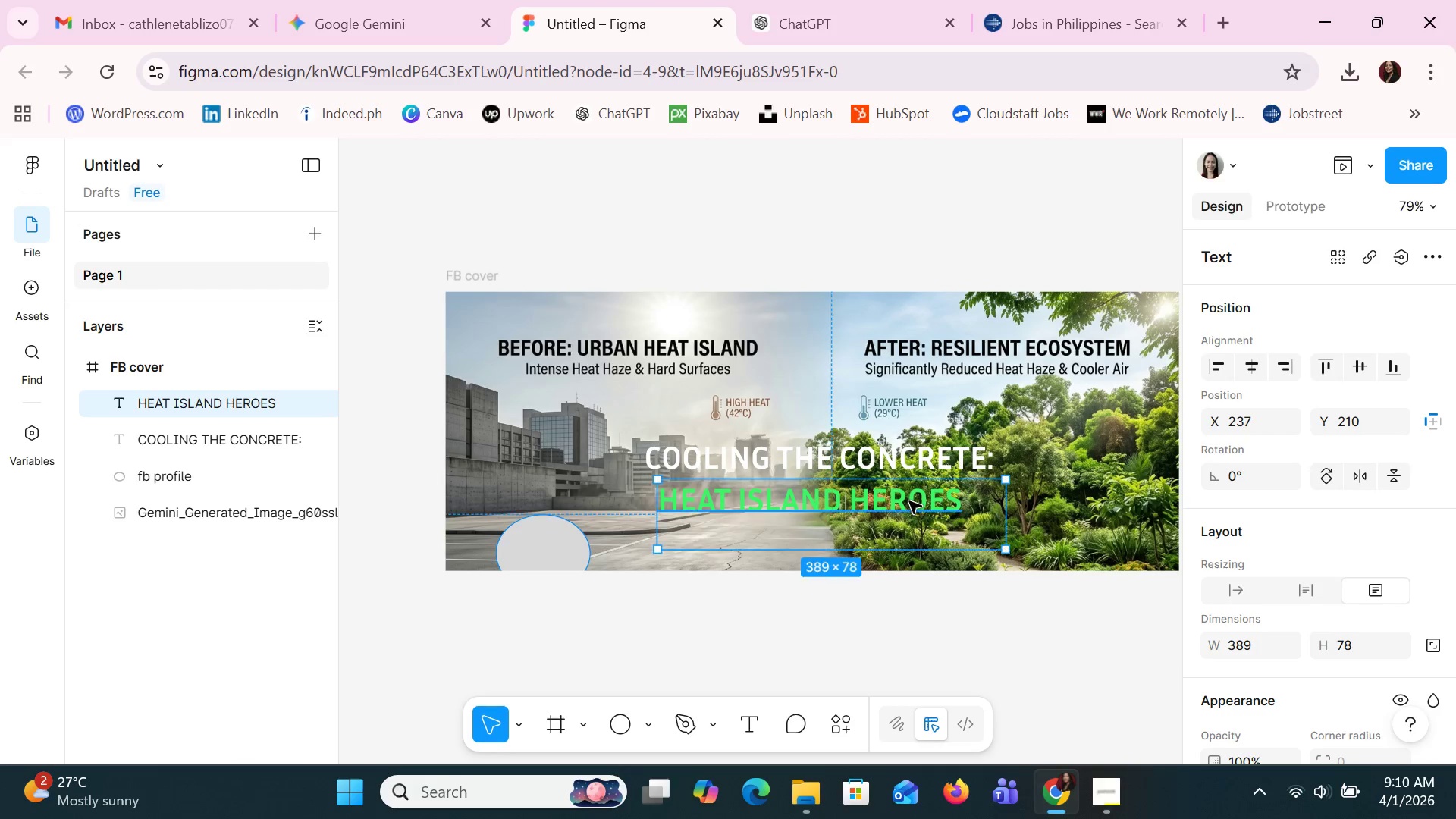 
left_click([909, 501])
 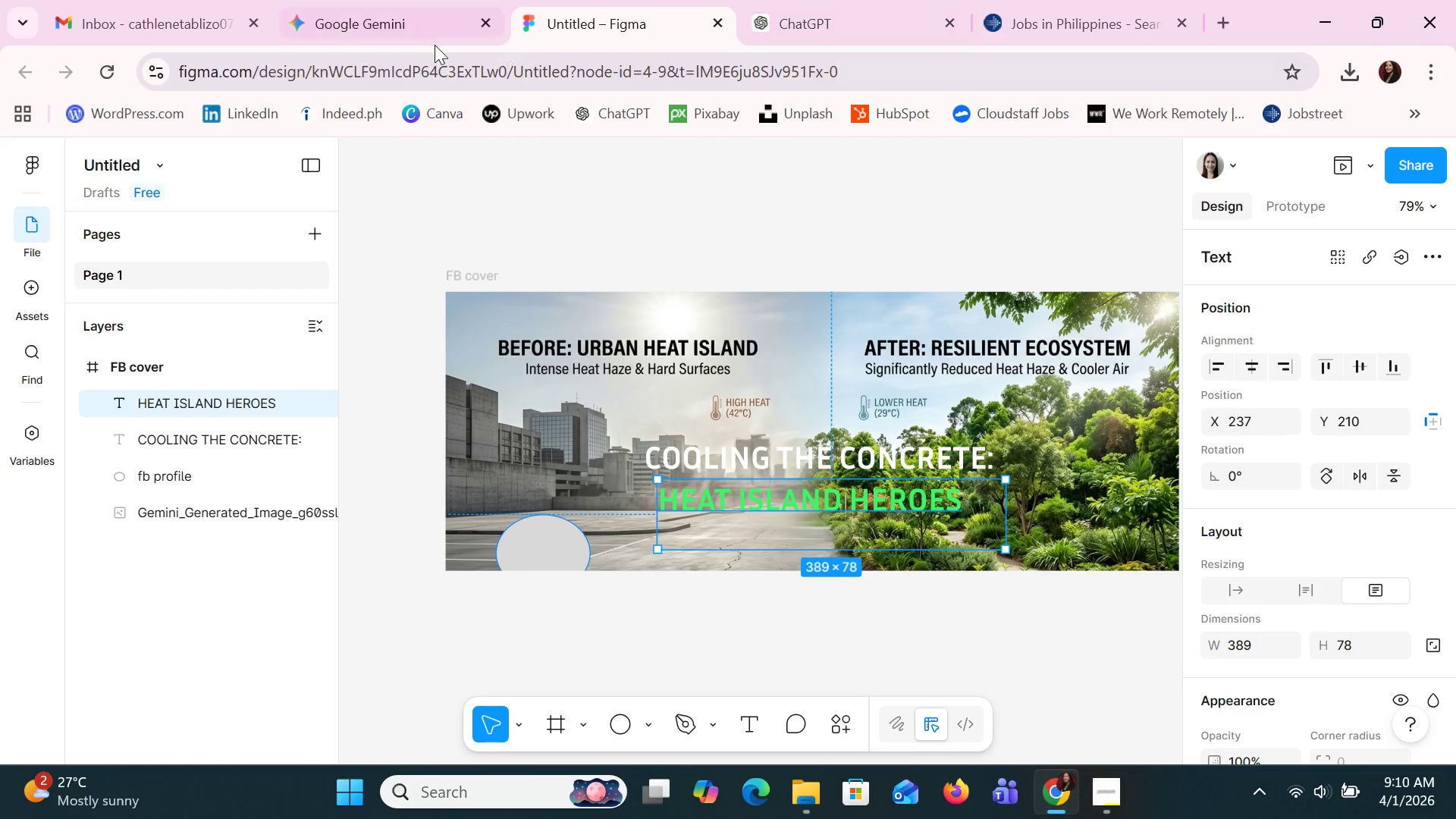 
left_click([442, 7])
 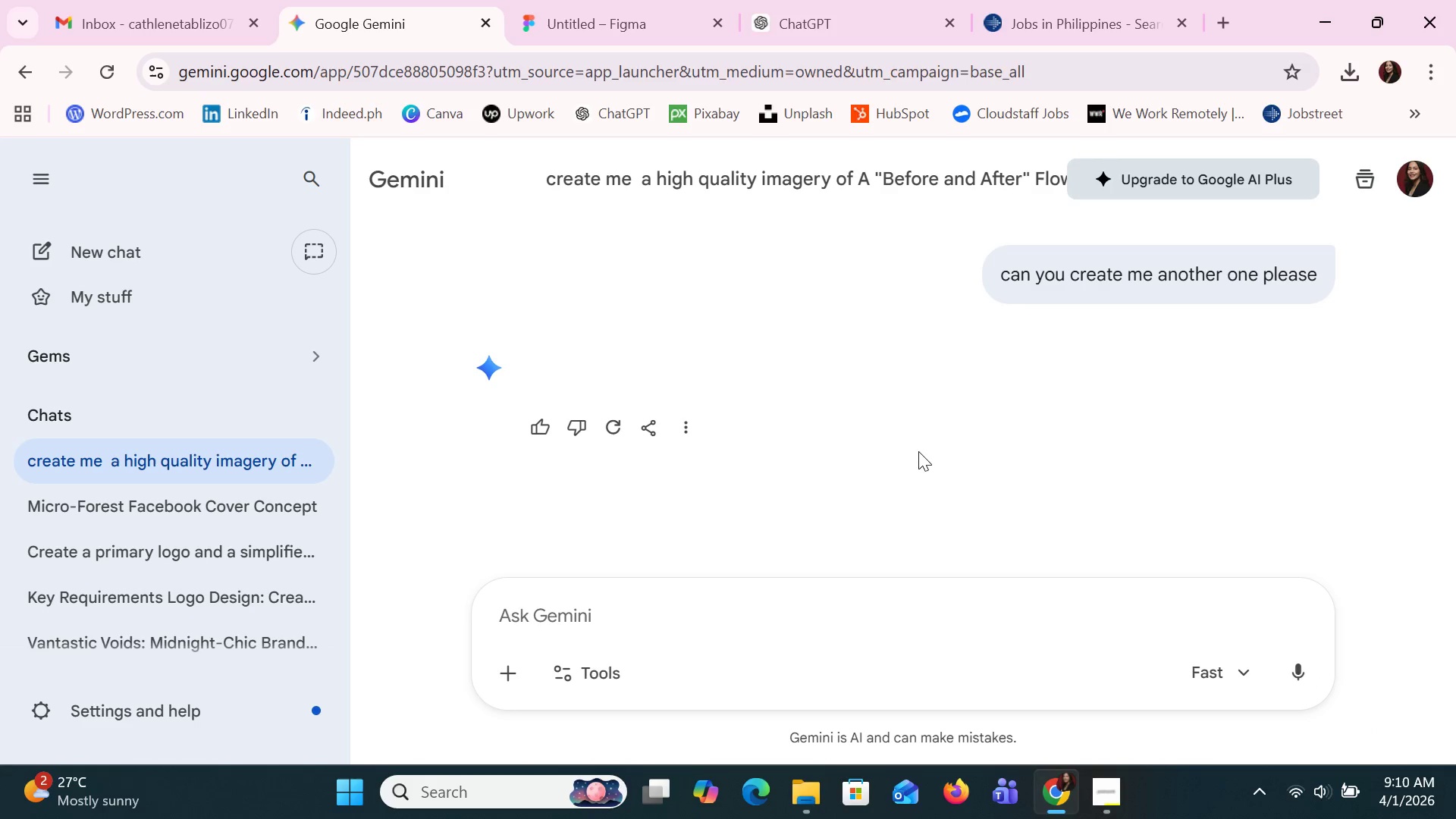 
scroll: coordinate [918, 451], scroll_direction: down, amount: 2.0
 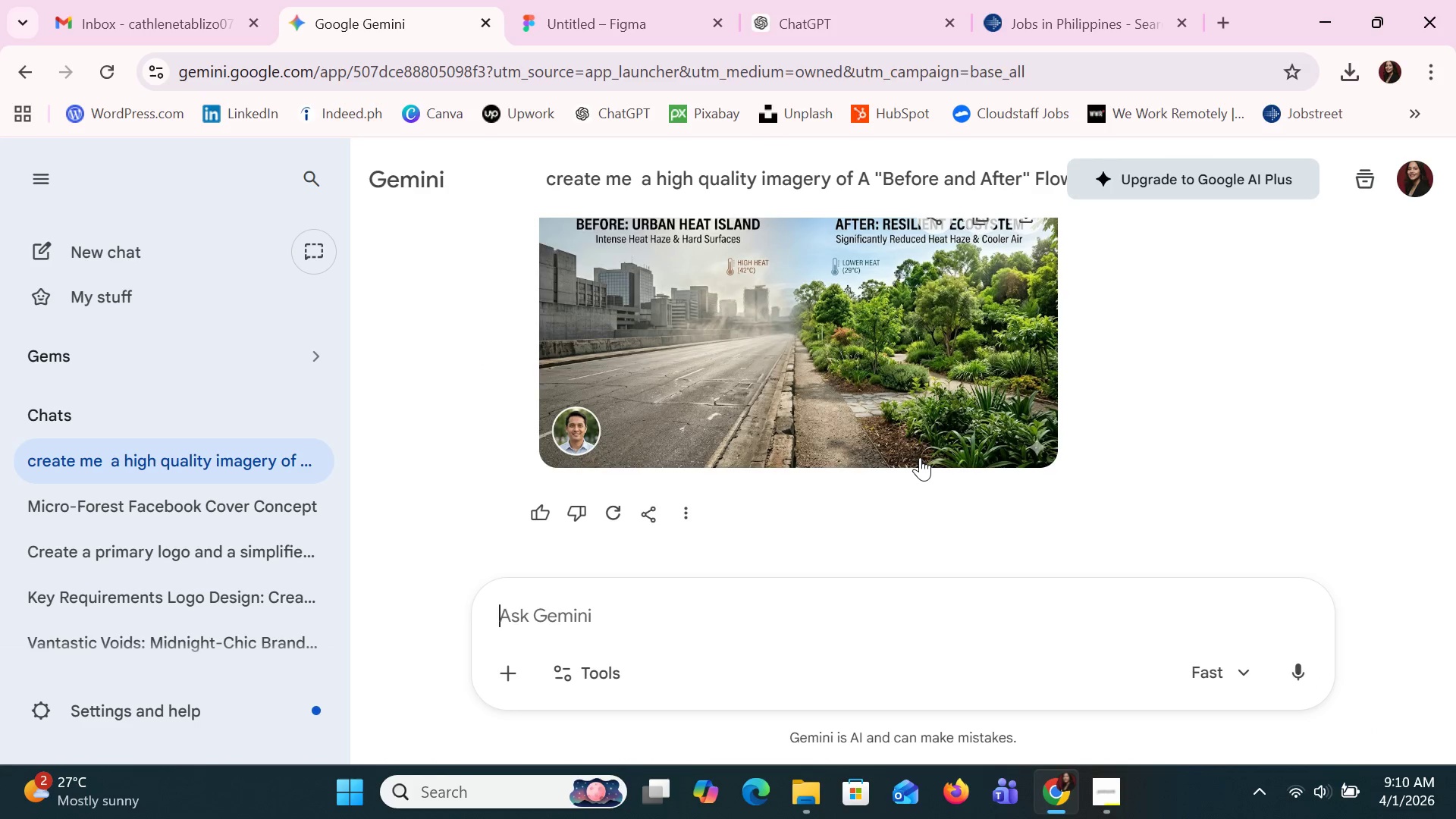 
scroll: coordinate [920, 457], scroll_direction: up, amount: 1.0
 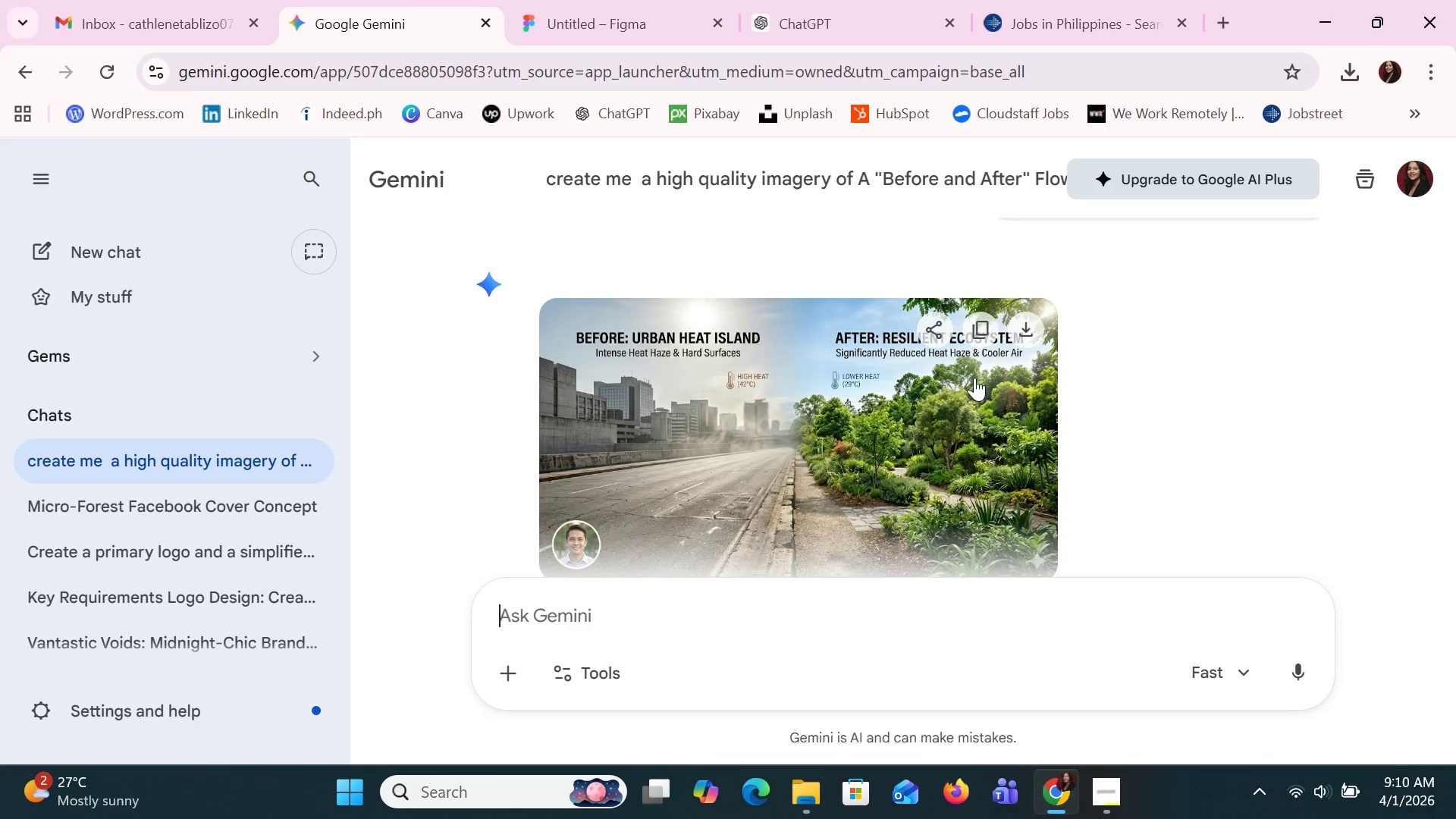 
left_click([1012, 335])
 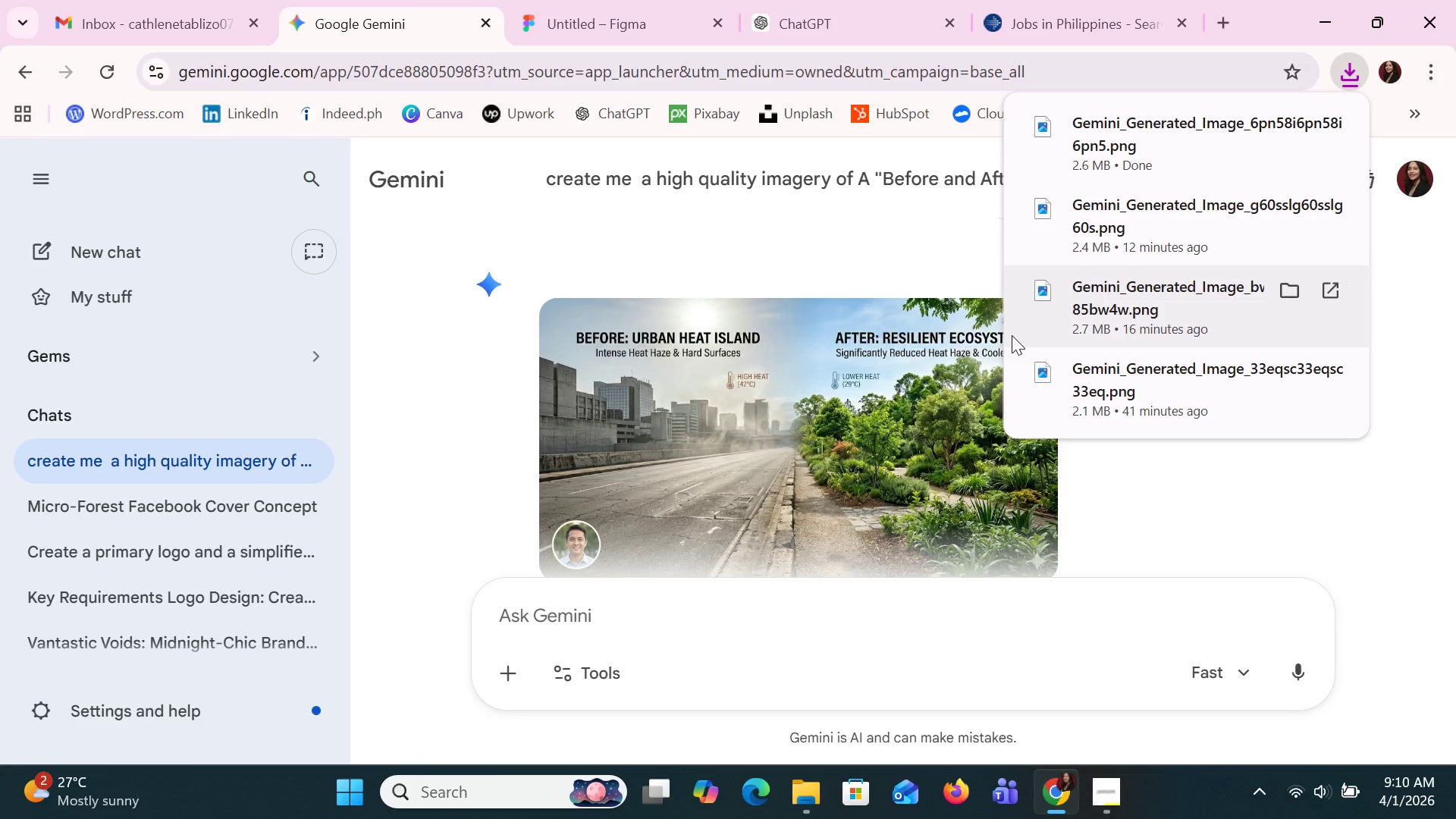 
wait(5.84)
 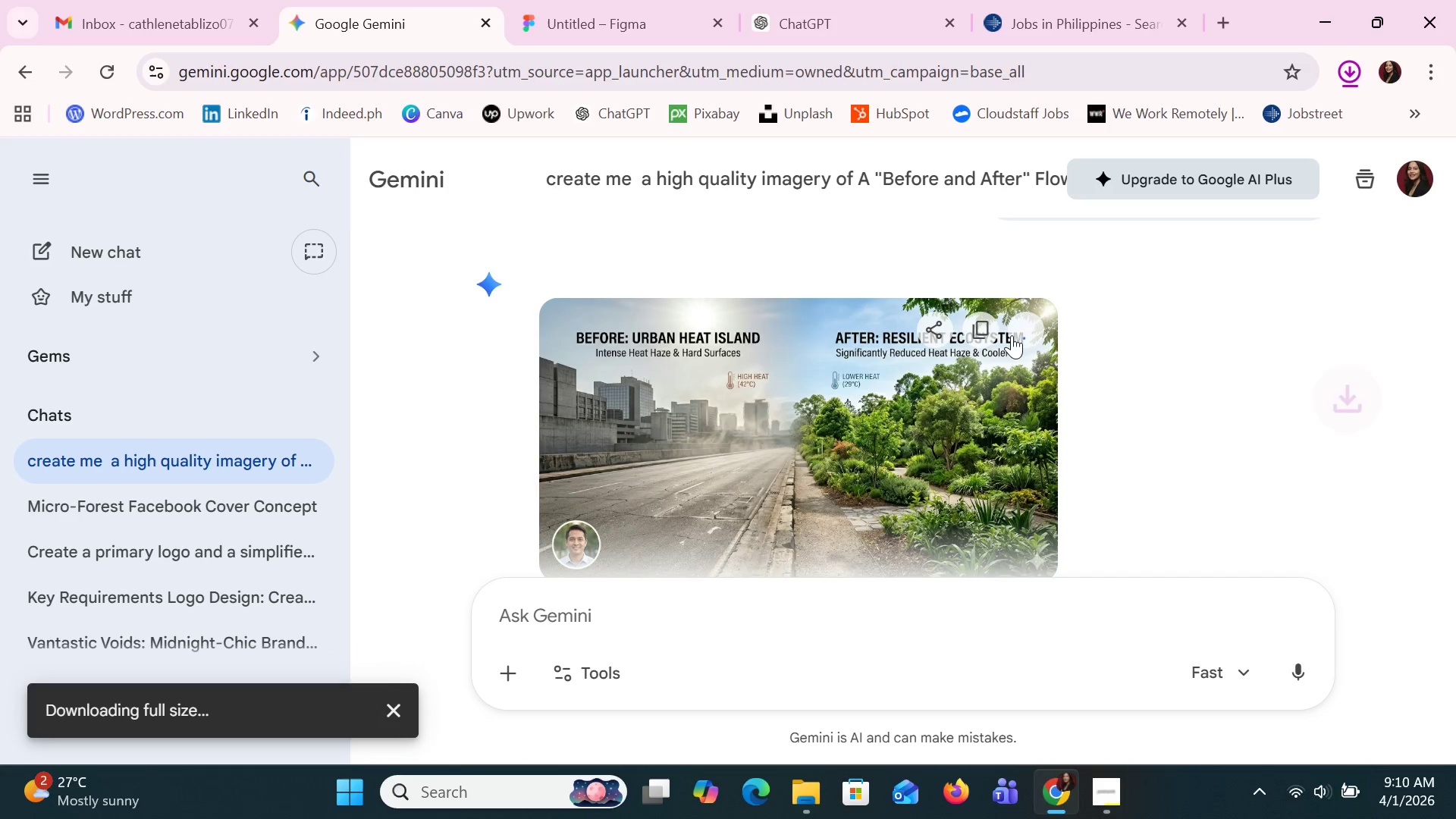 
left_click([654, 0])
 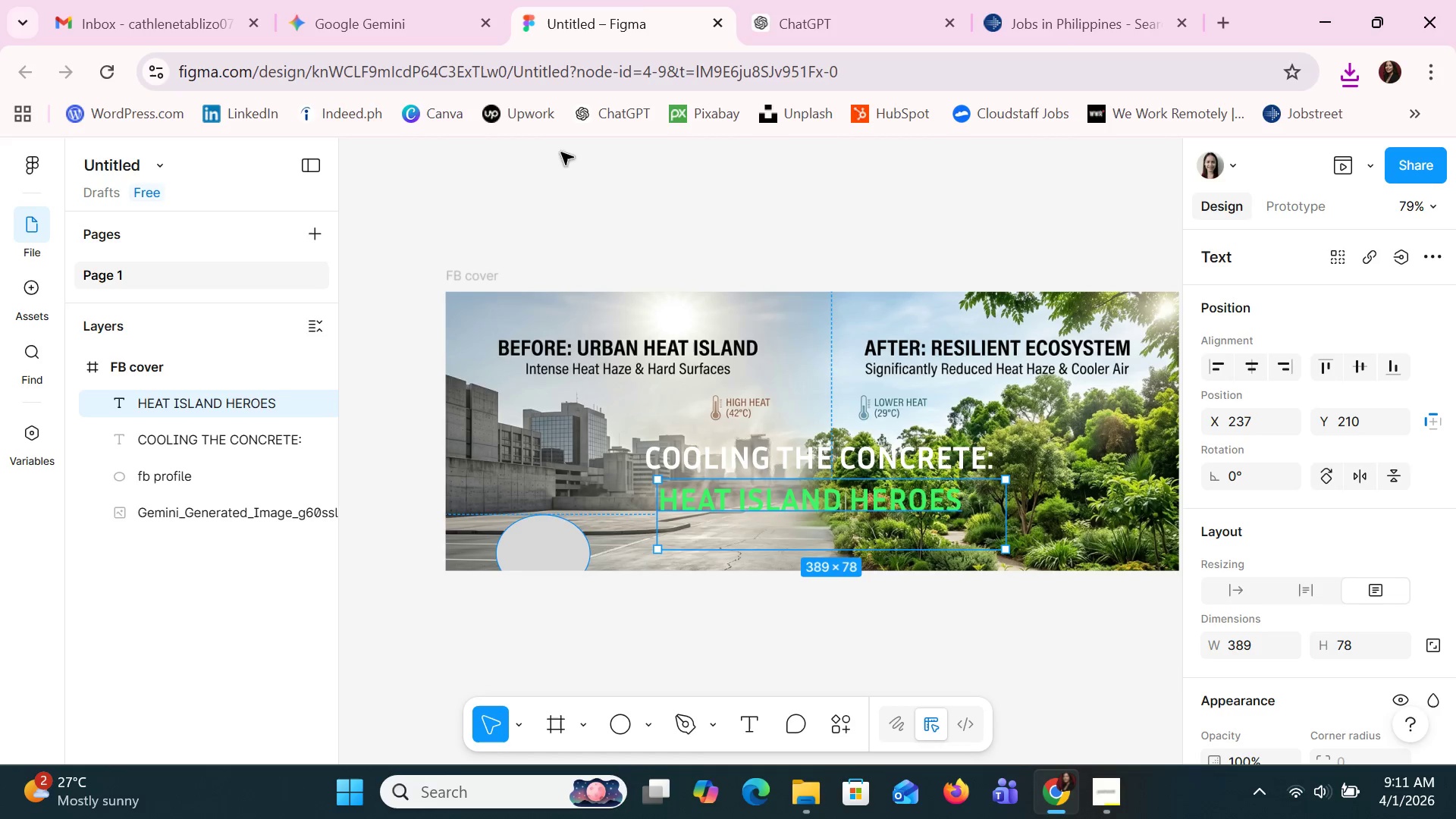 
left_click([814, 419])
 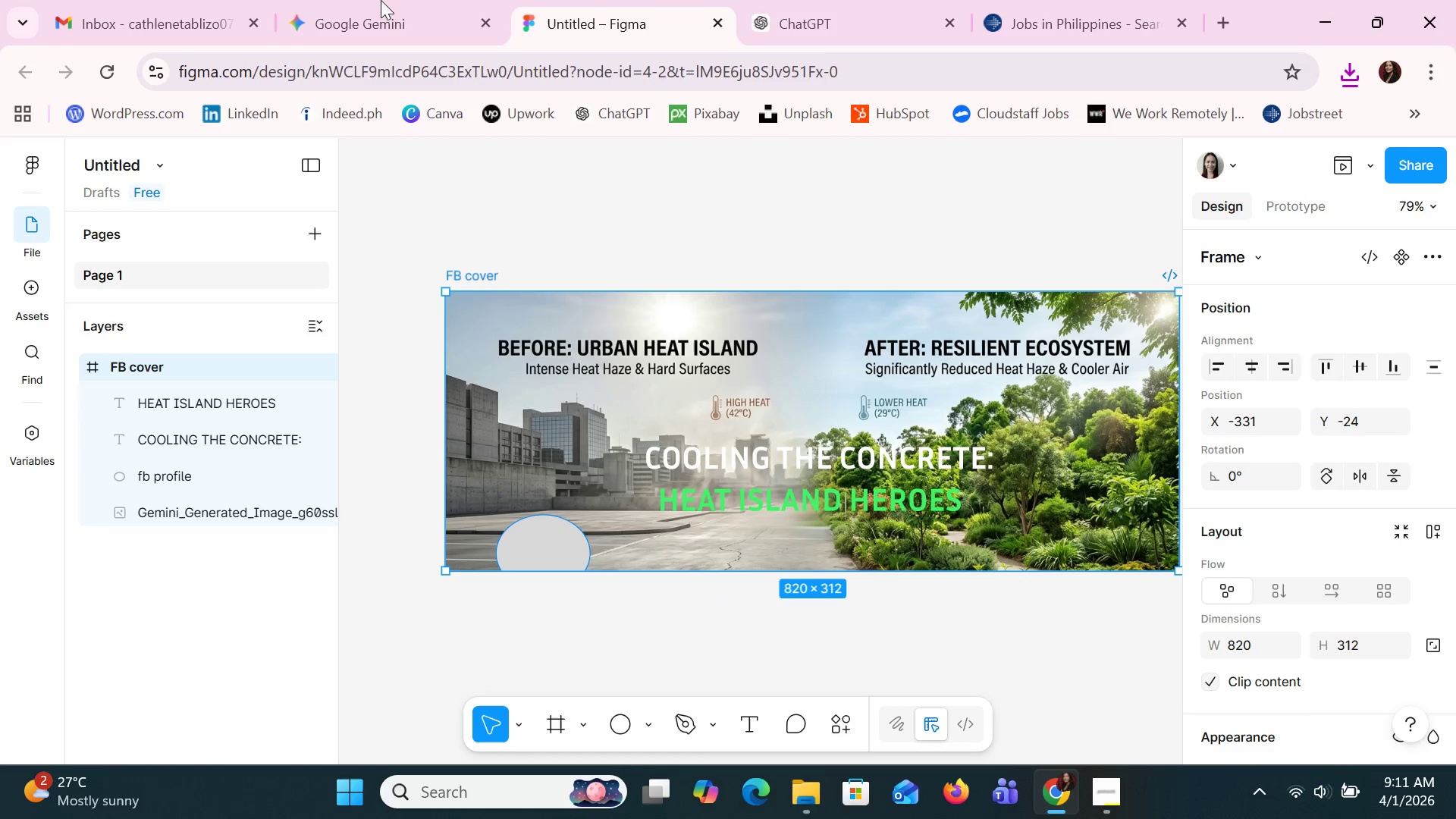 
left_click([376, 0])
 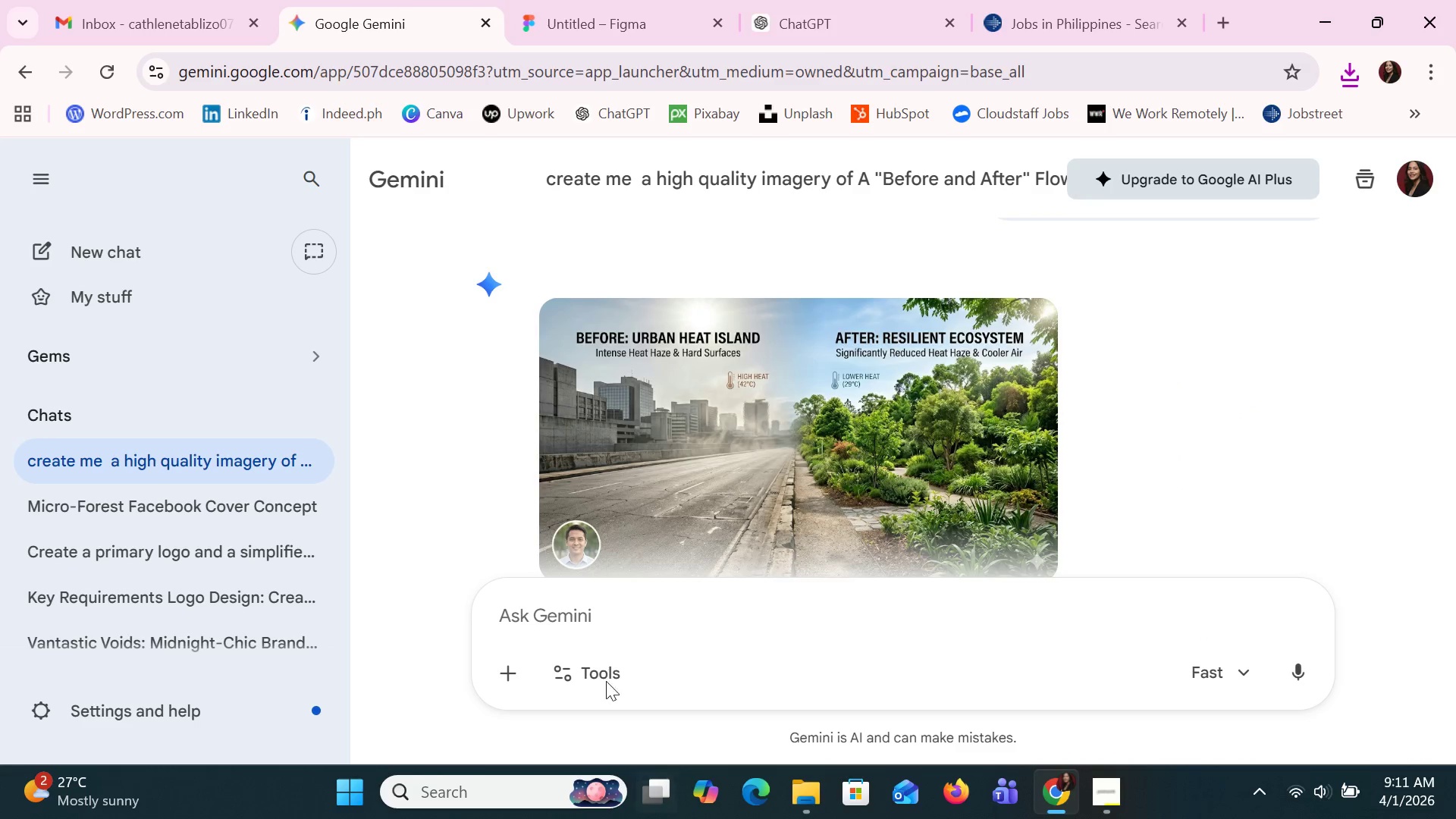 
left_click([605, 610])
 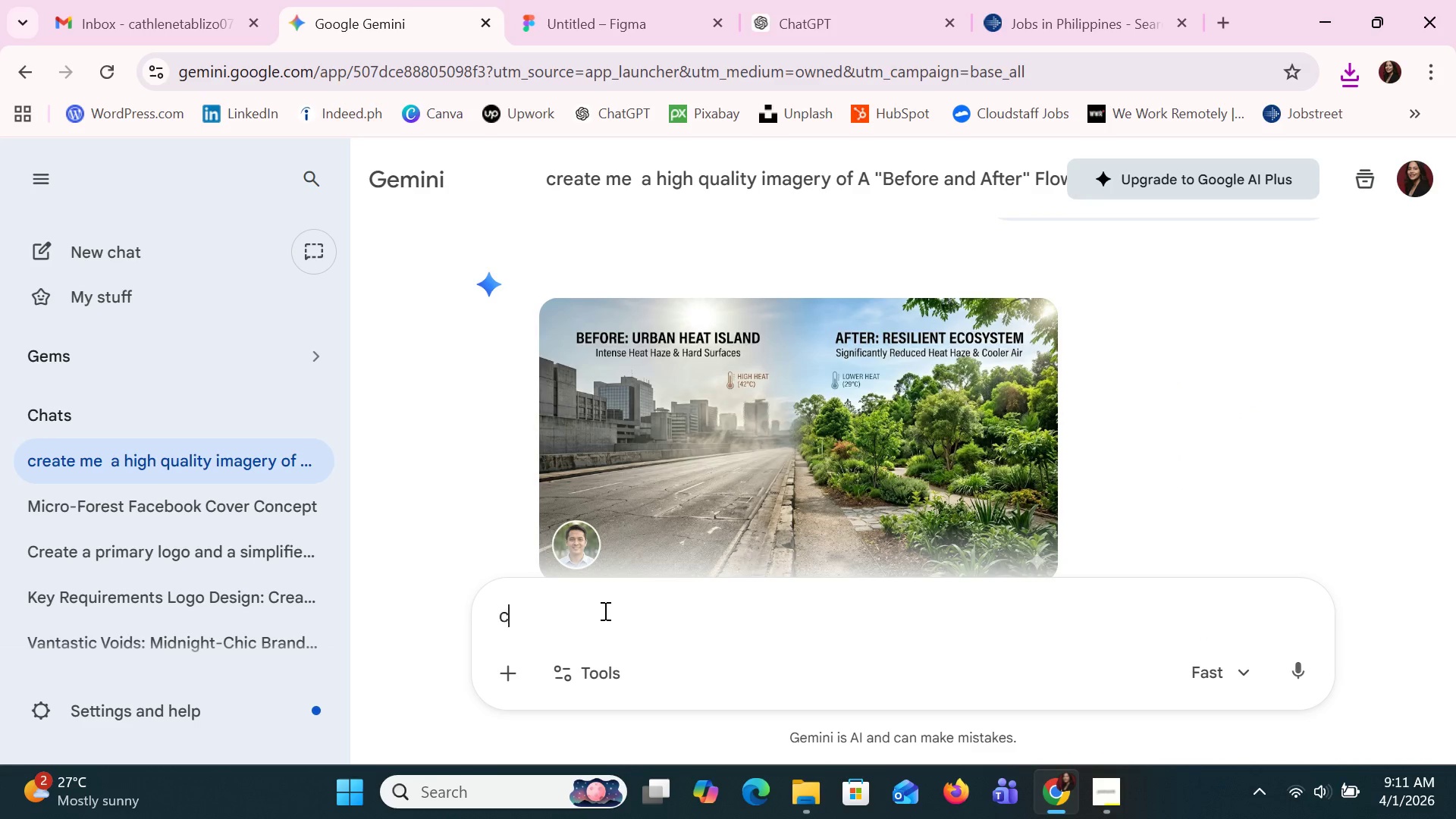 
type(CAN YU)
key(Backspace)
type(OU CREATE ME A C)
key(Backspace)
type(ICON FOR URBA)
 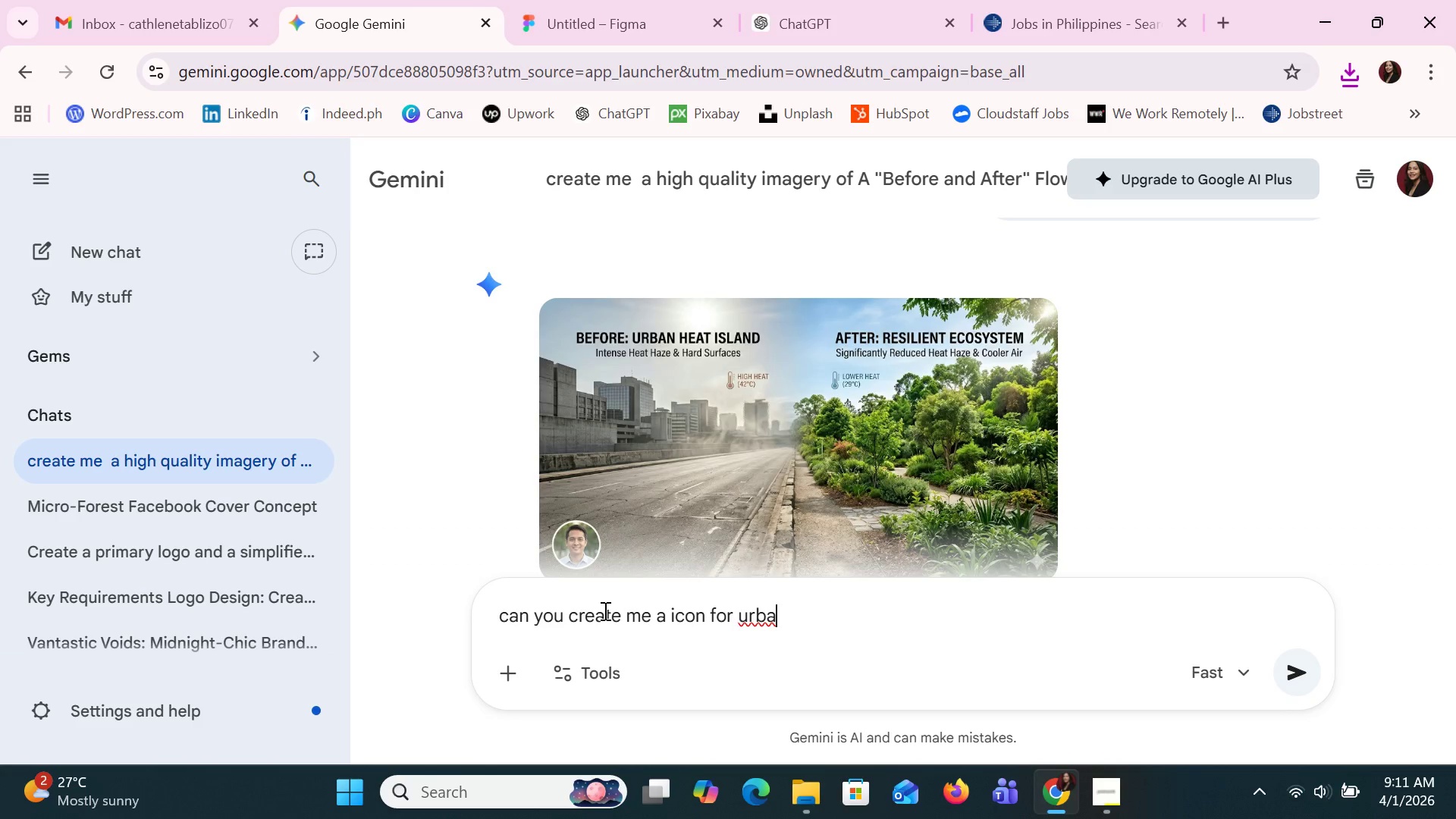 
wait(7.24)
 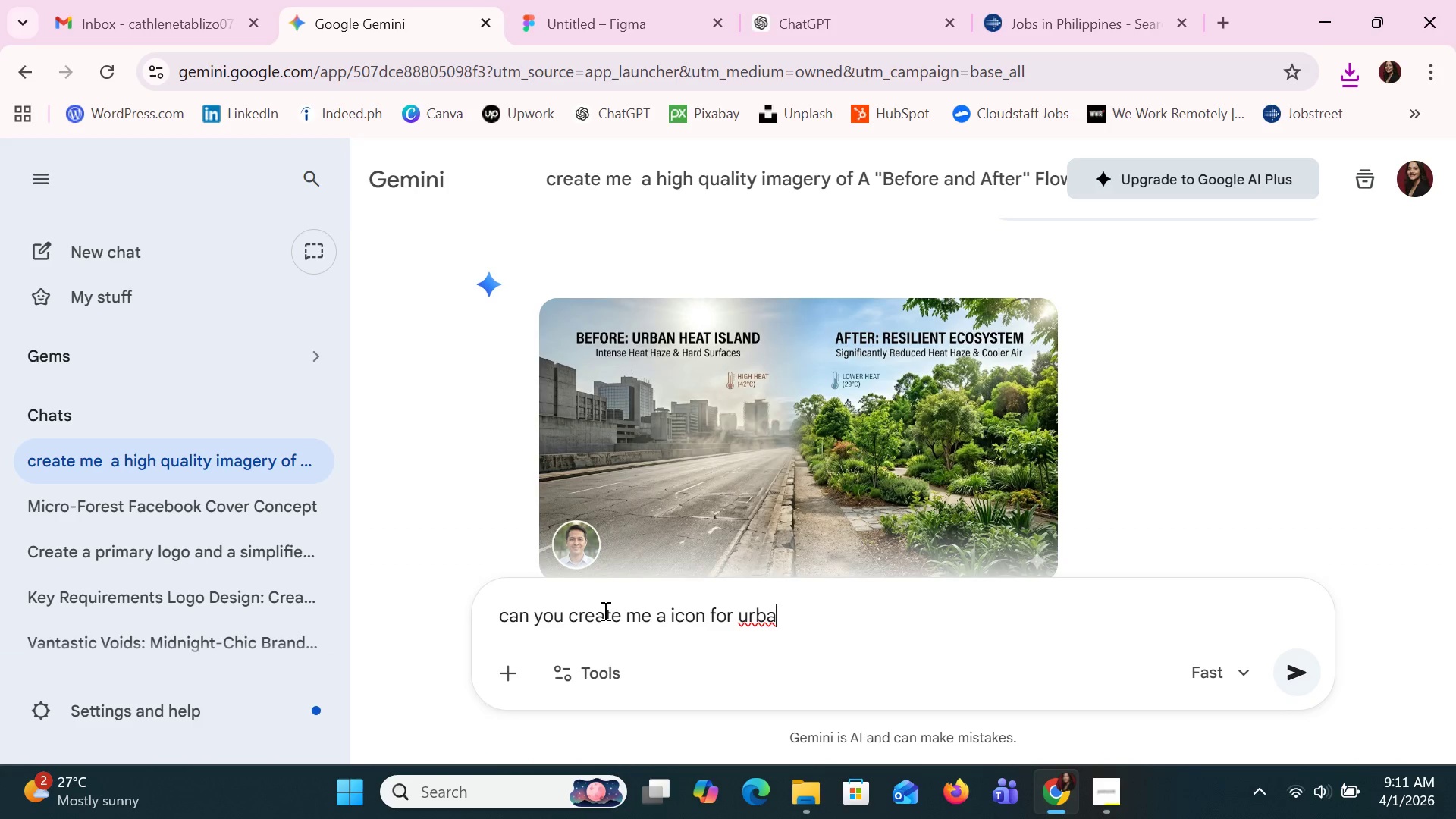 
key(Backspace)
key(Backspace)
key(Backspace)
key(Backspace)
type(ROOTED URBANITY P)
key(Backspace)
 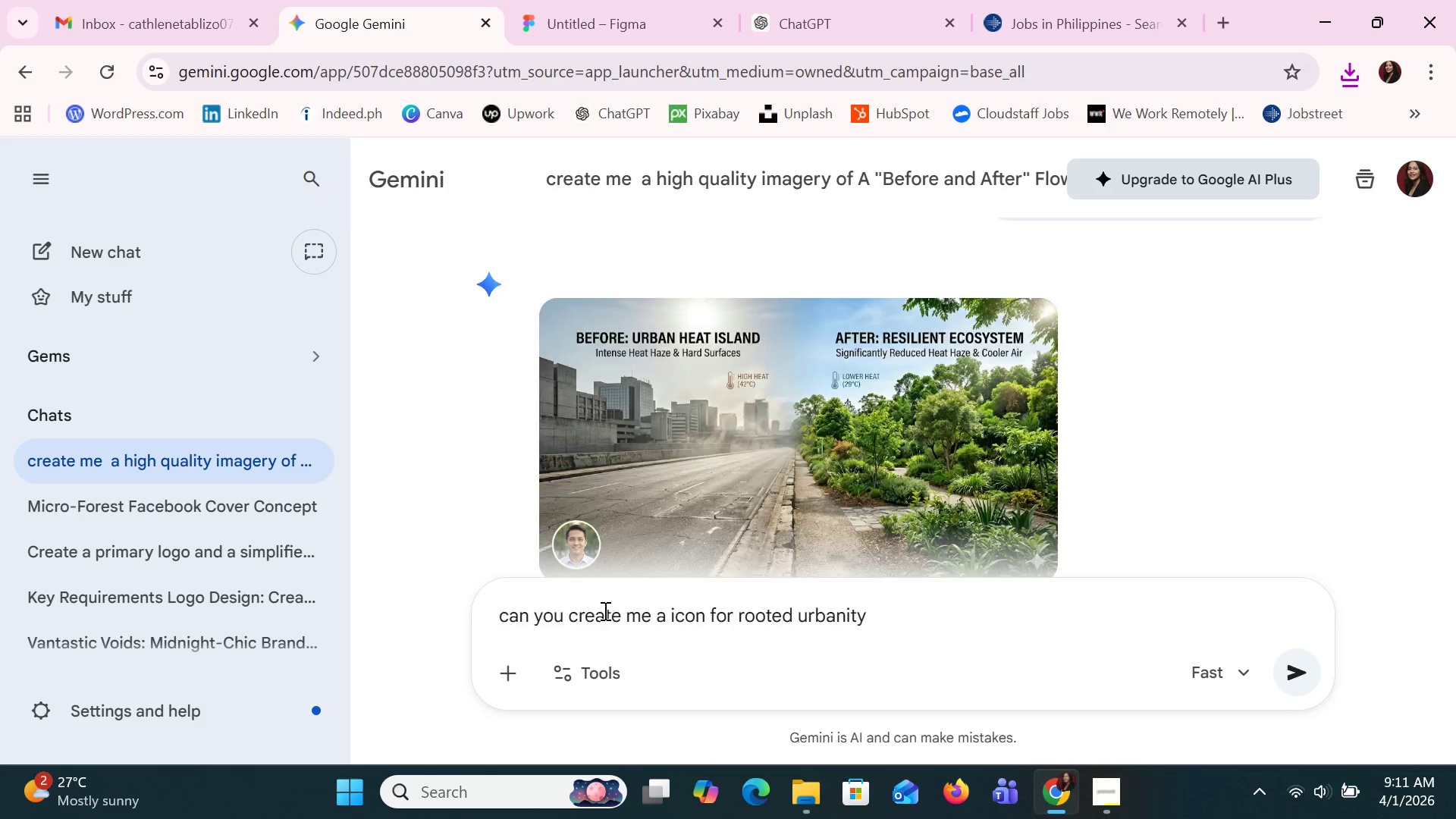 
key(Enter)
 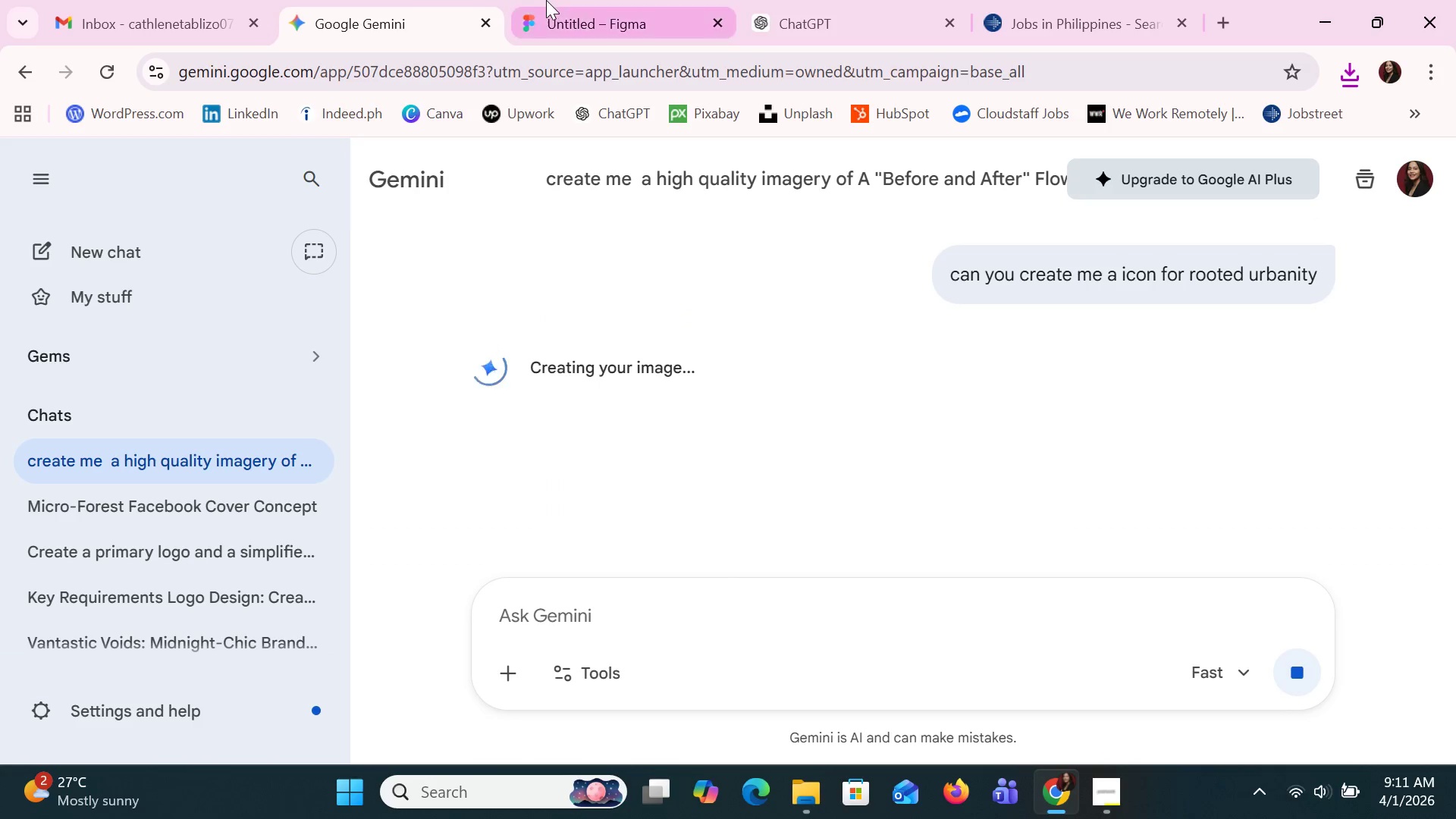 
left_click([573, 8])
 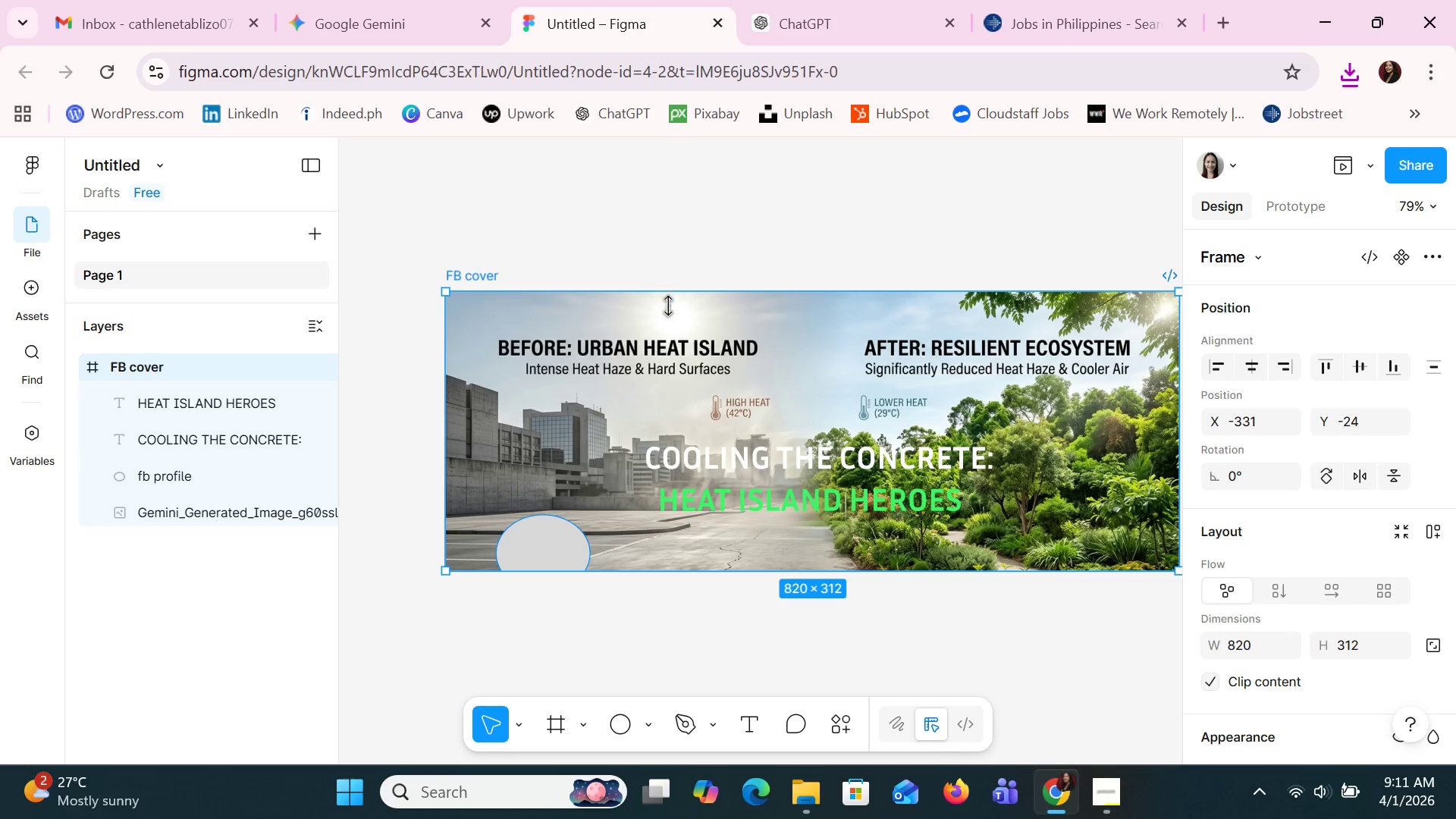 
left_click_drag(start_coordinate=[674, 315], to_coordinate=[635, 299])
 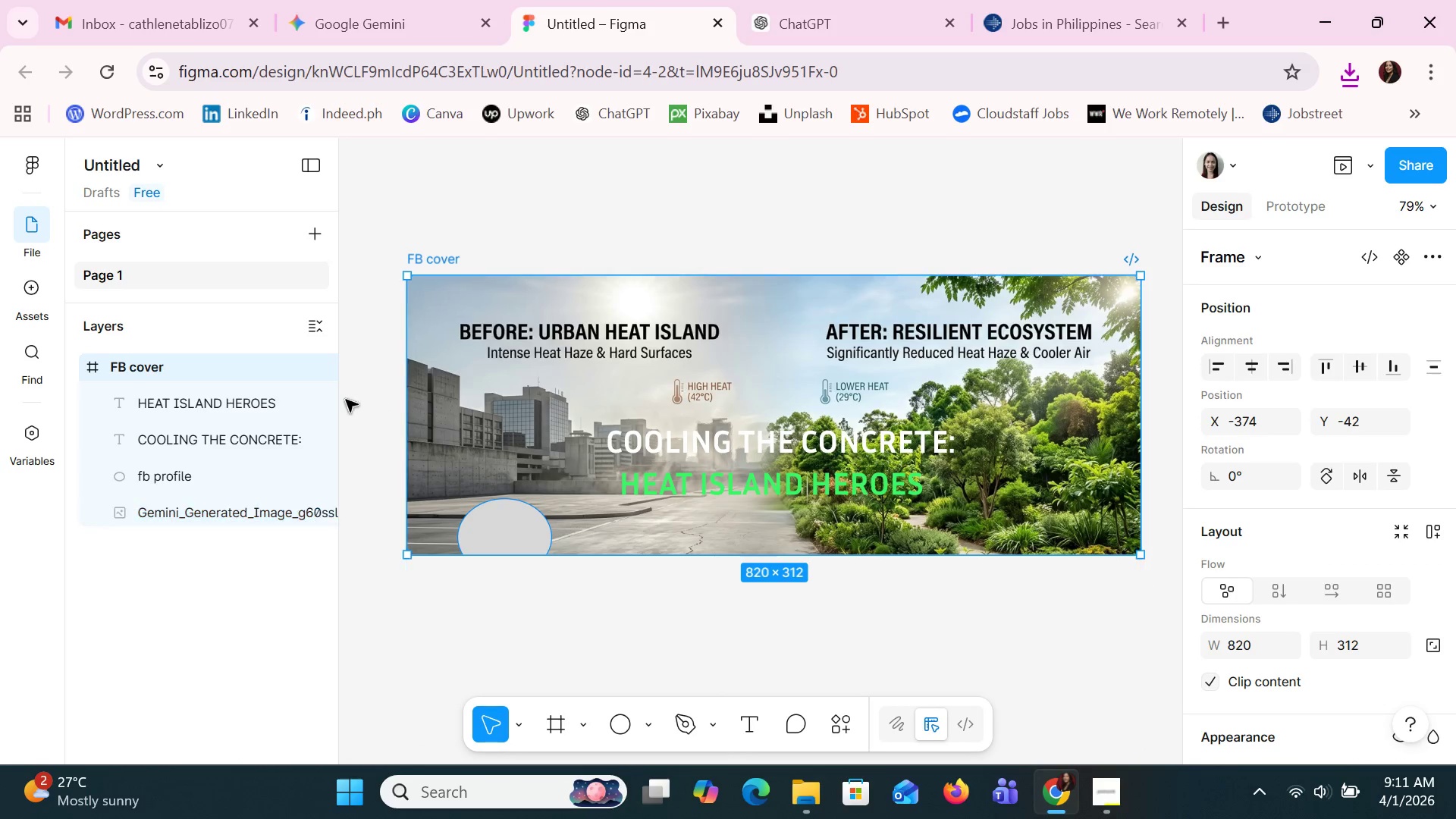 
left_click([229, 400])
 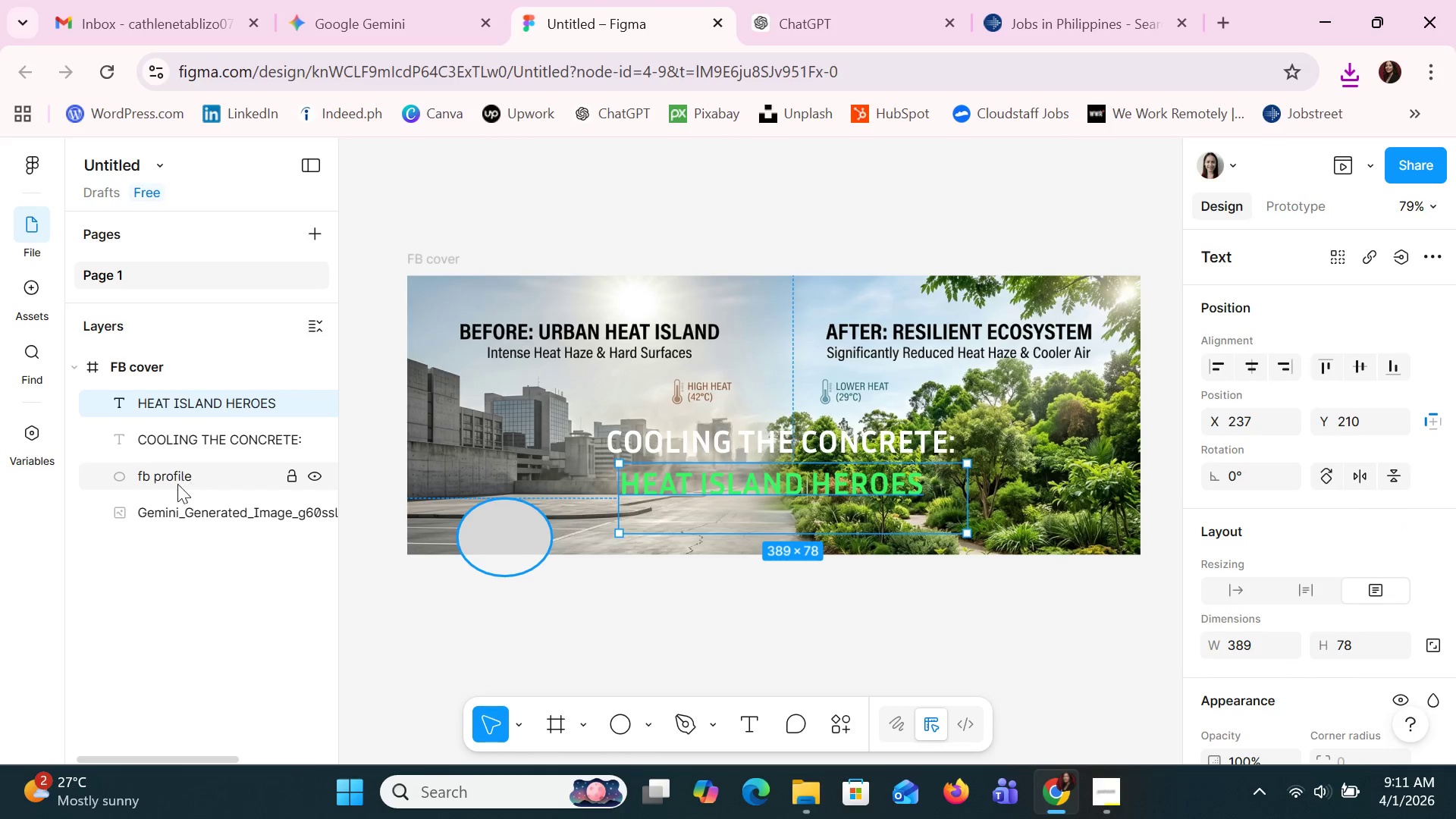 
left_click([177, 505])
 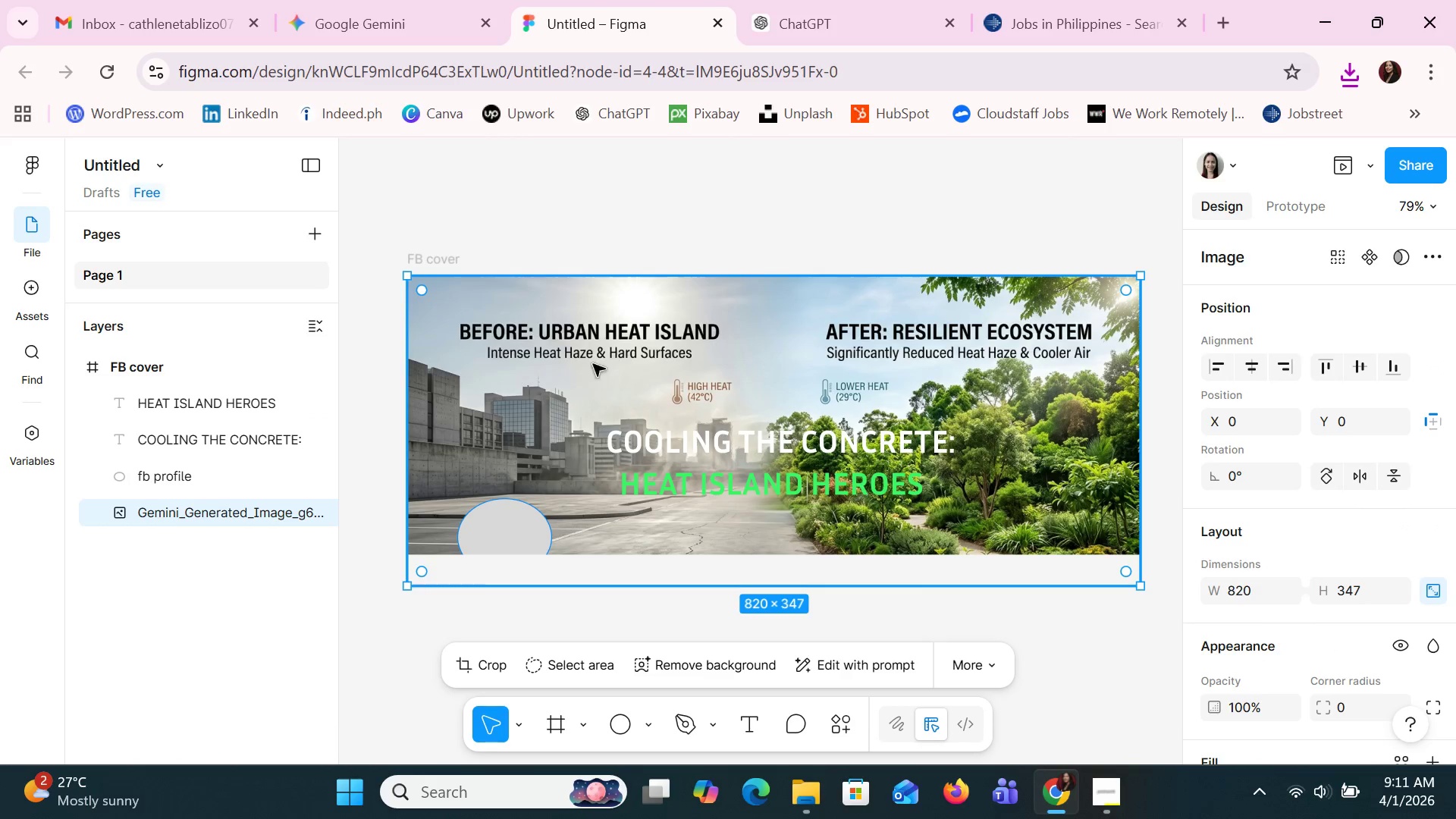 
left_click_drag(start_coordinate=[771, 308], to_coordinate=[771, 631])
 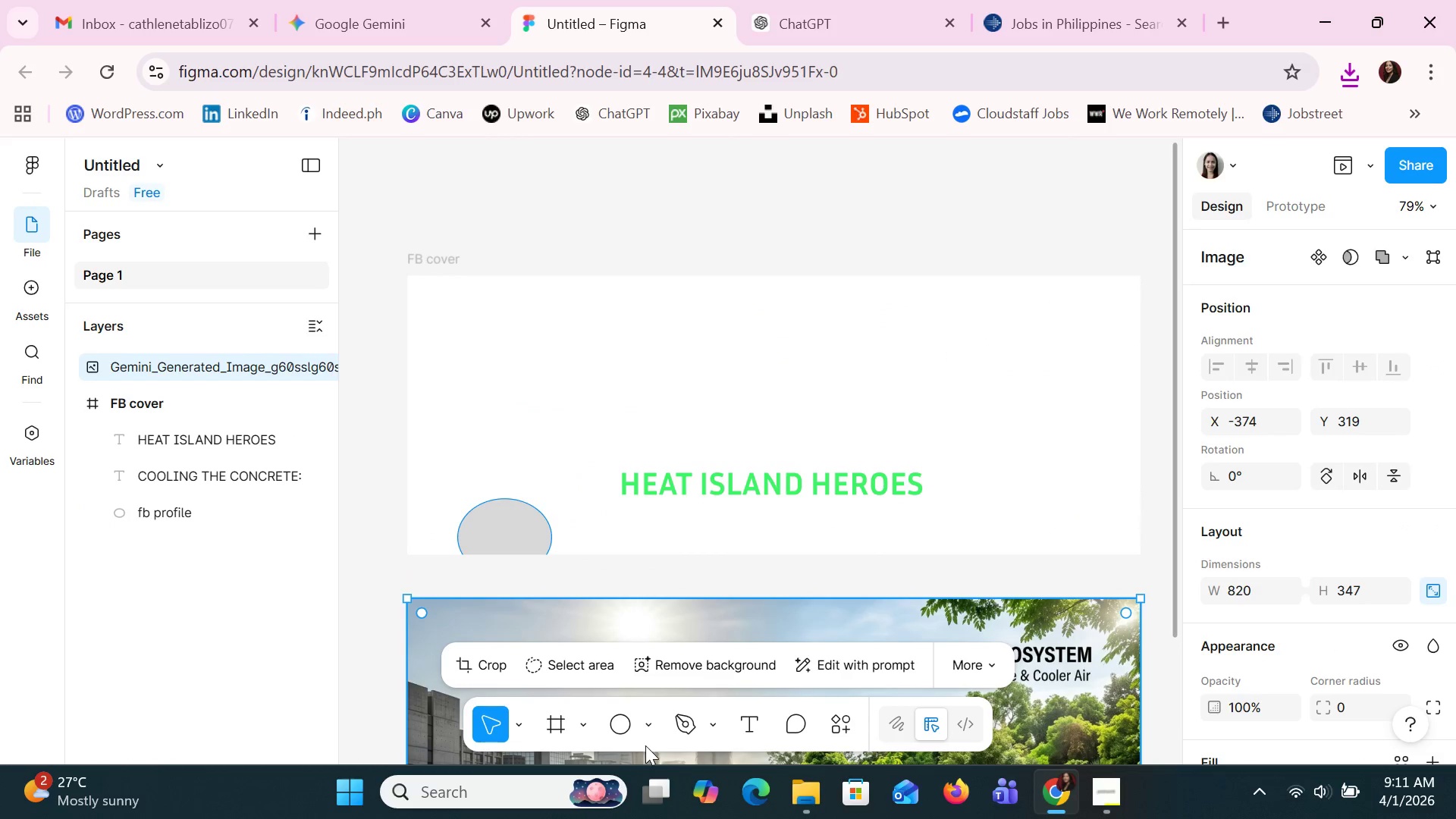 
left_click([802, 794])
 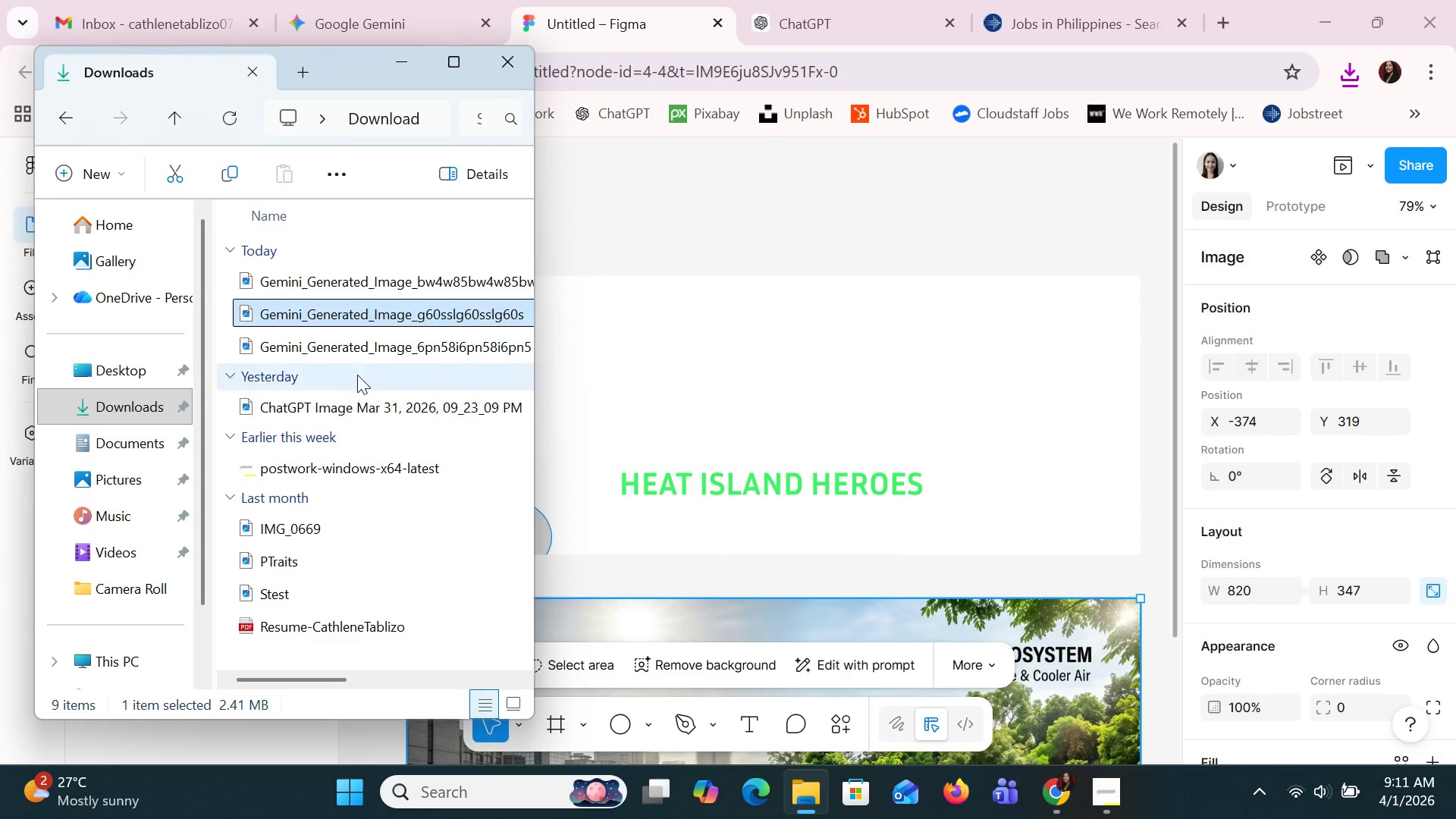 
left_click_drag(start_coordinate=[360, 350], to_coordinate=[713, 391])
 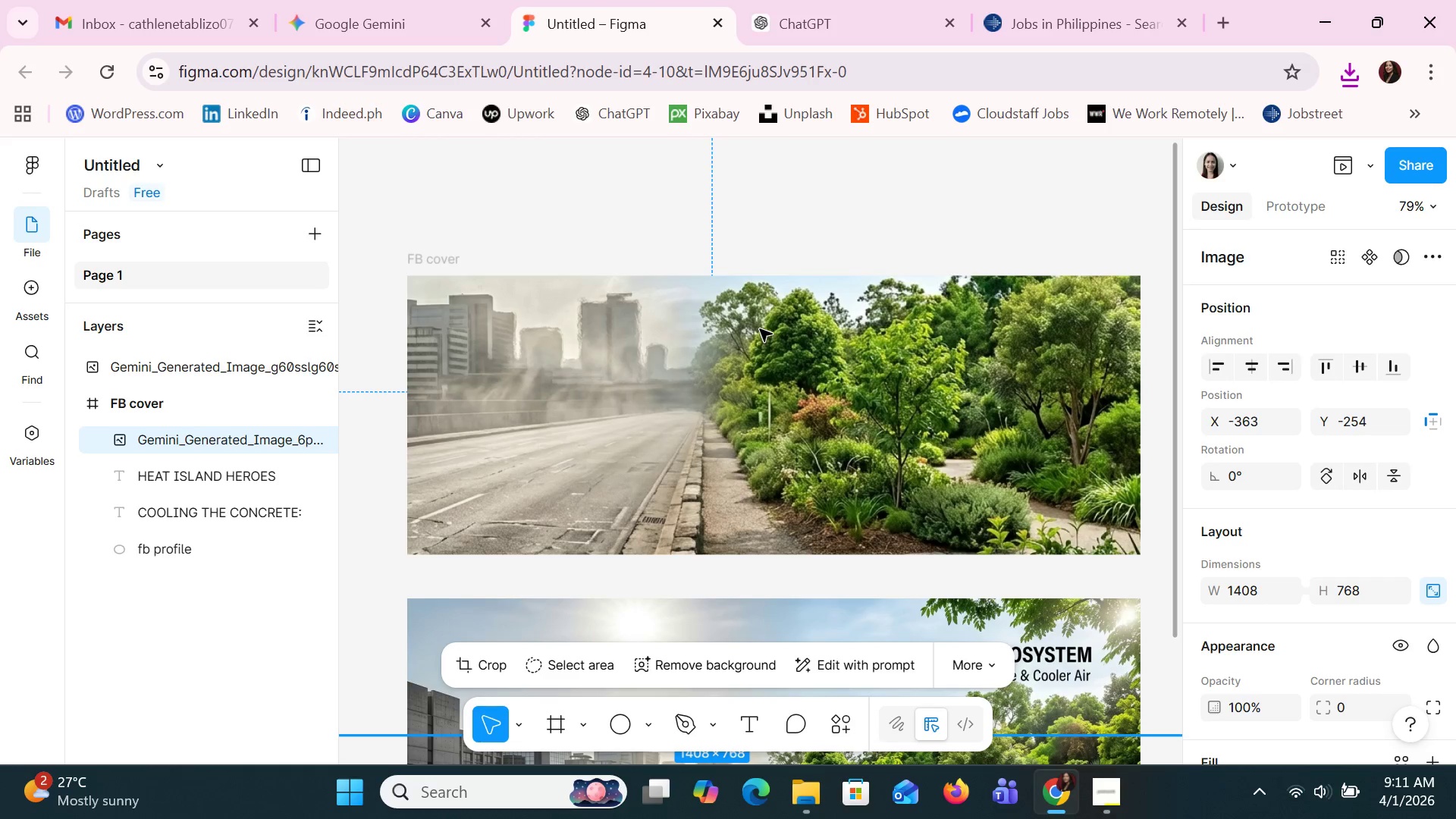 
left_click_drag(start_coordinate=[760, 329], to_coordinate=[757, 318])
 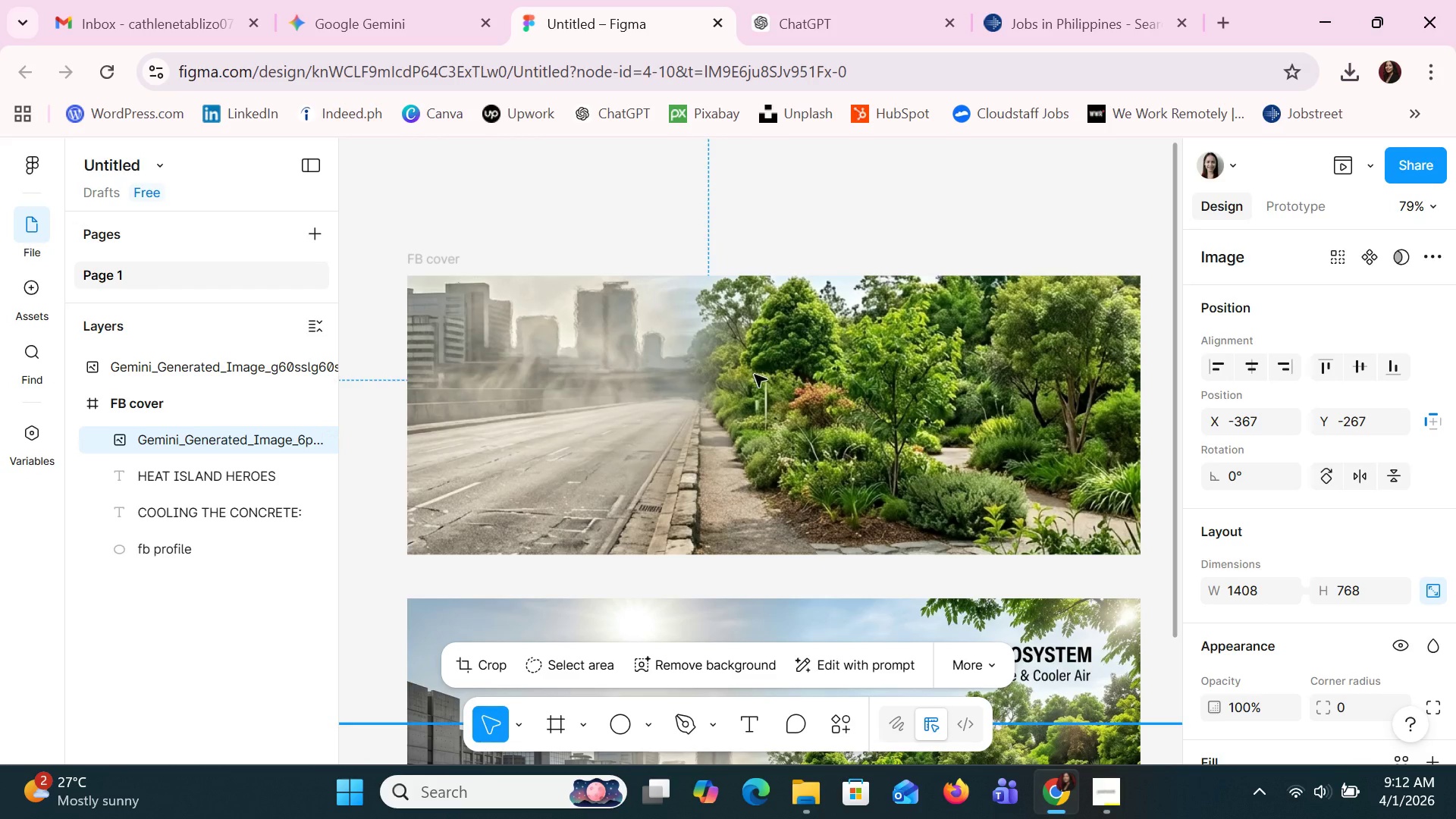 
left_click([753, 382])
 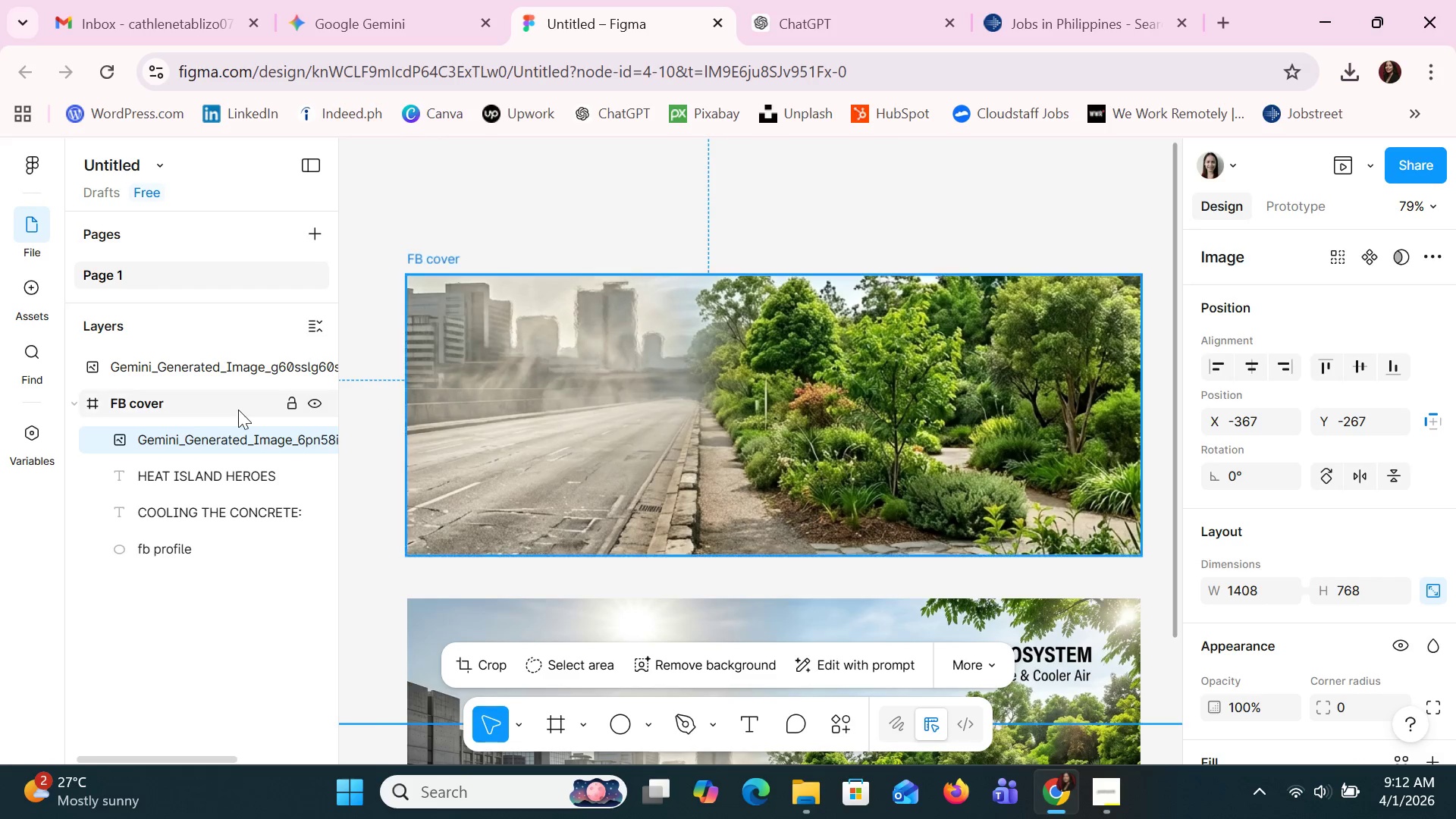 
left_click([218, 444])
 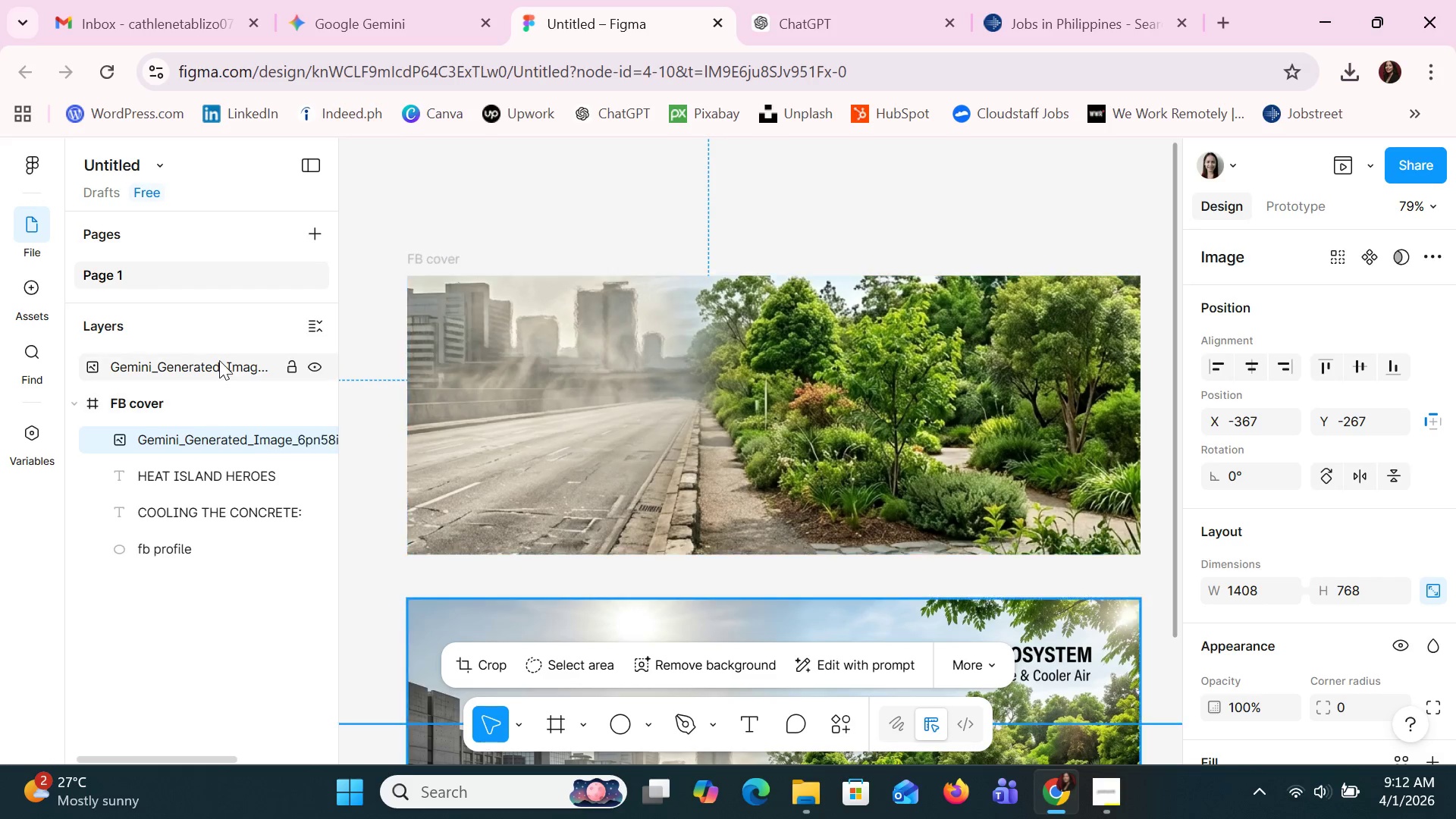 
left_click([219, 360])
 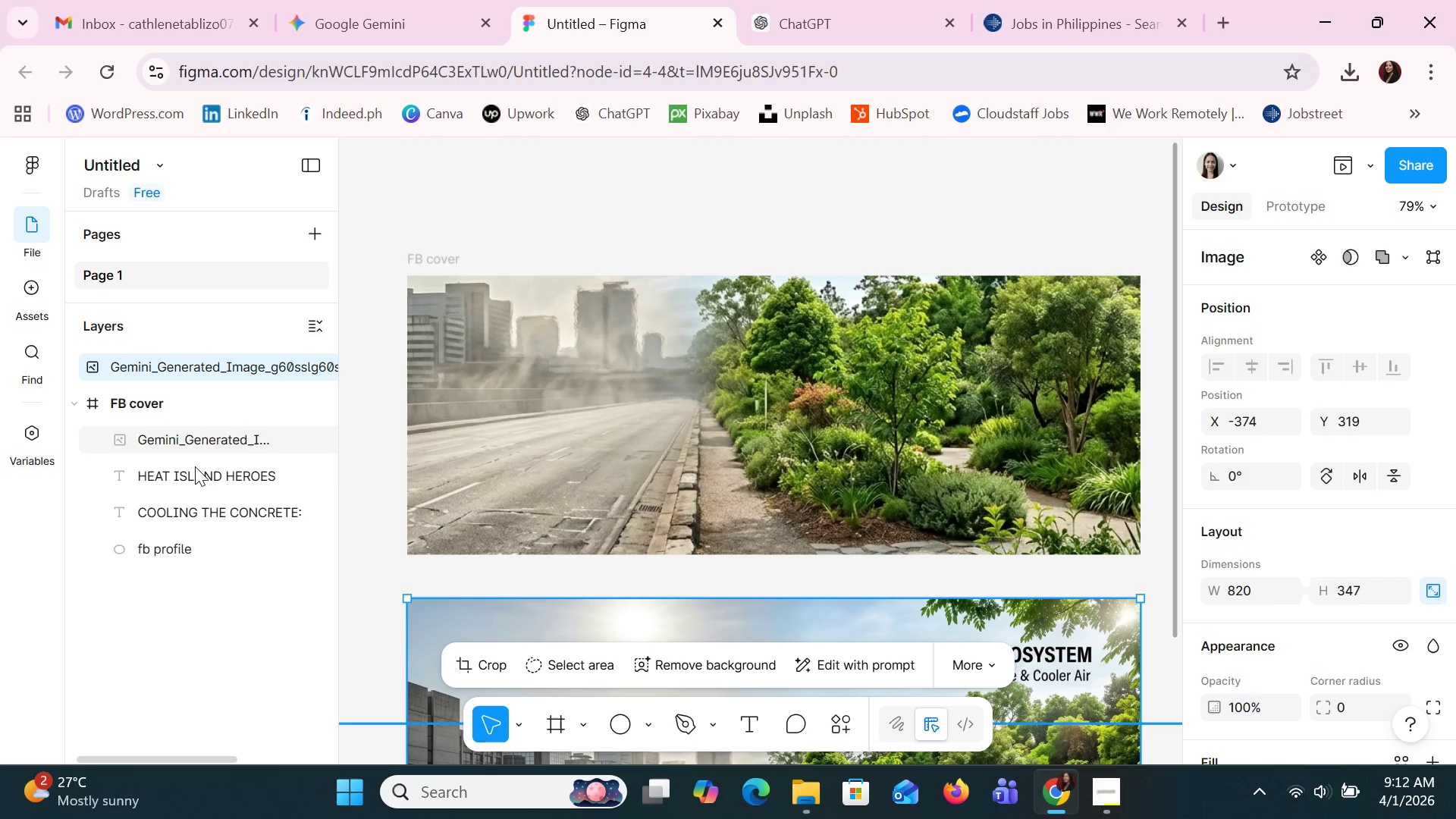 
left_click([193, 444])
 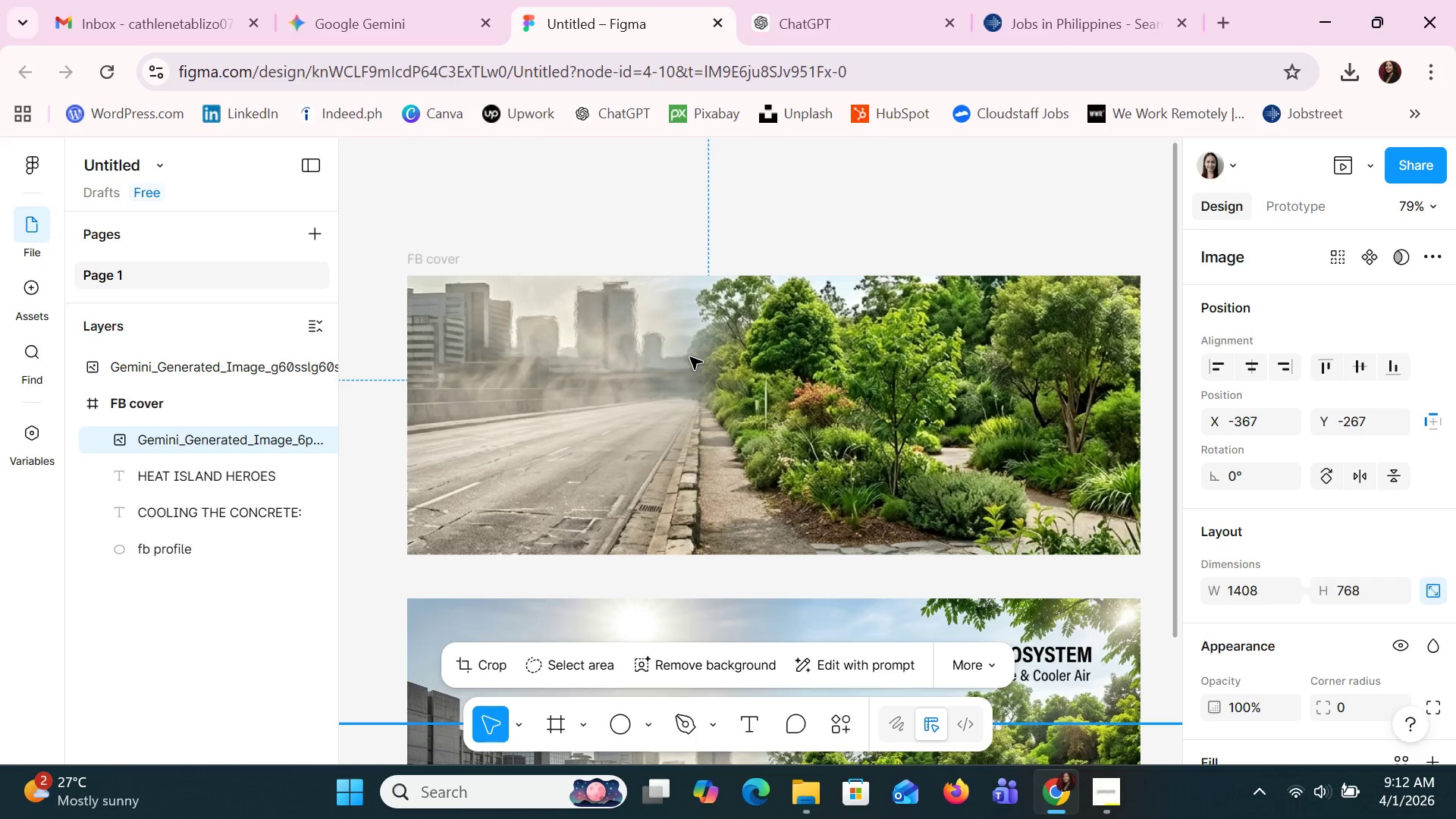 
key(Control+Z)
 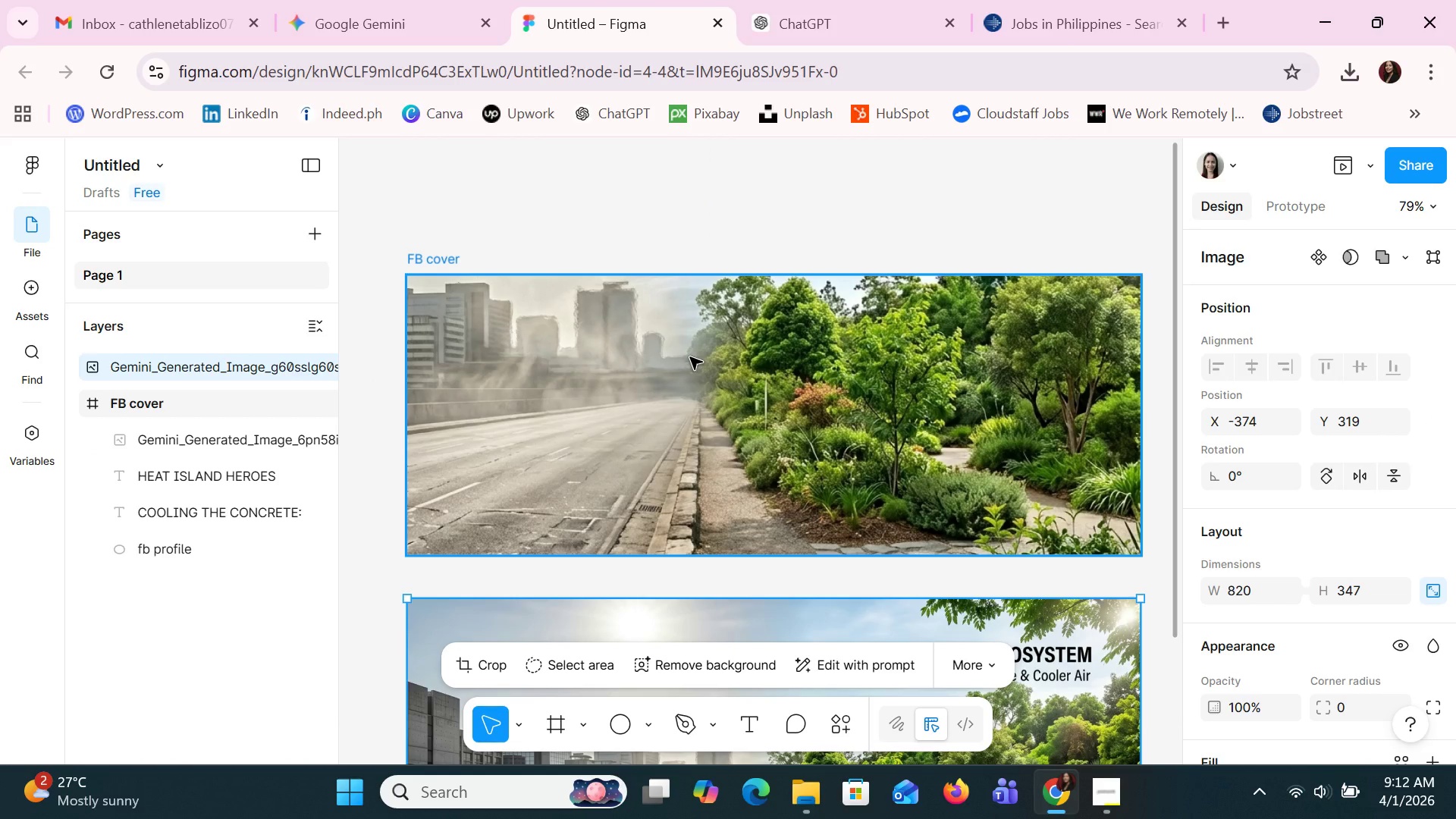 
left_click([690, 357])
 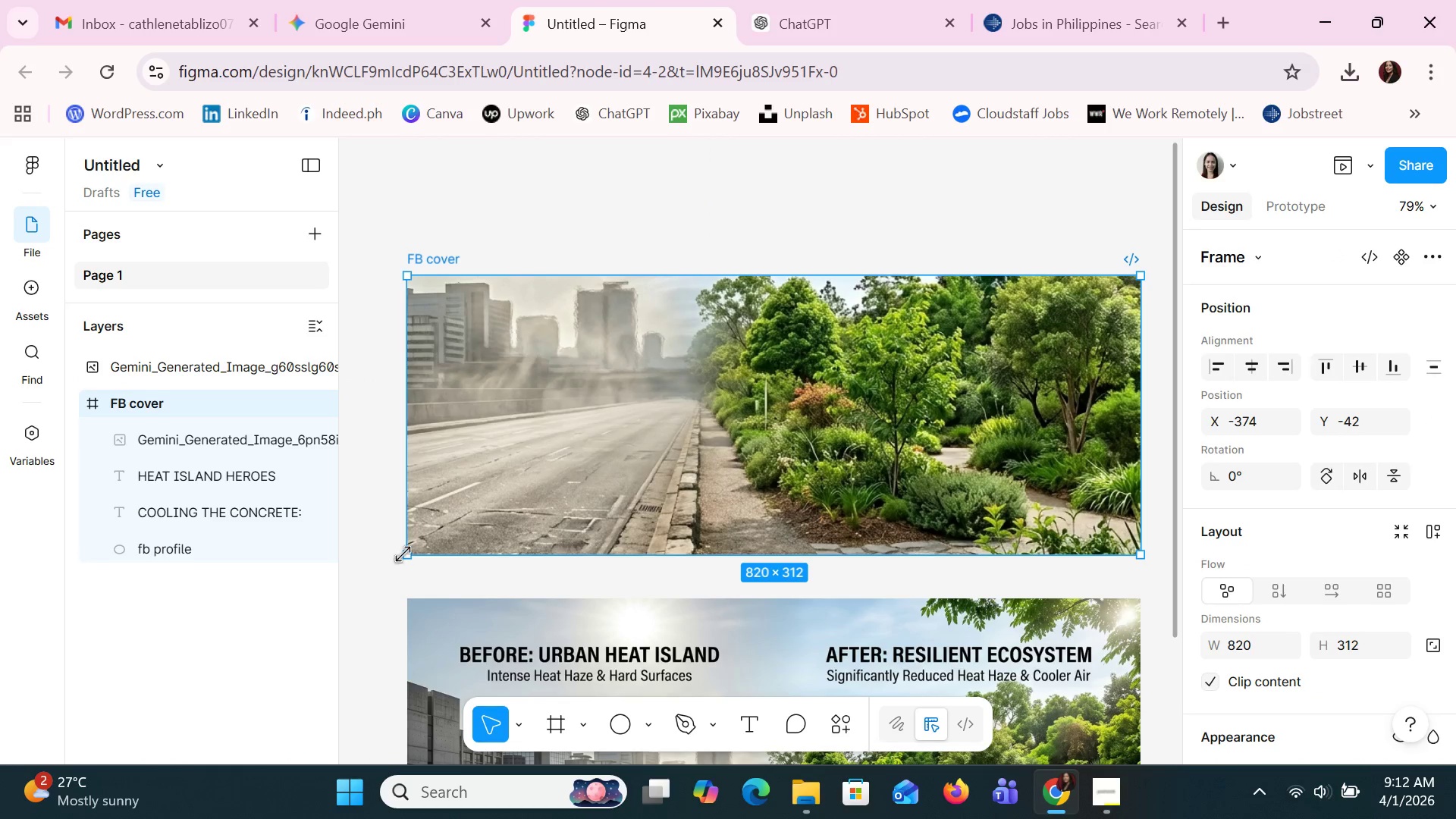 
left_click_drag(start_coordinate=[404, 556], to_coordinate=[450, 509])
 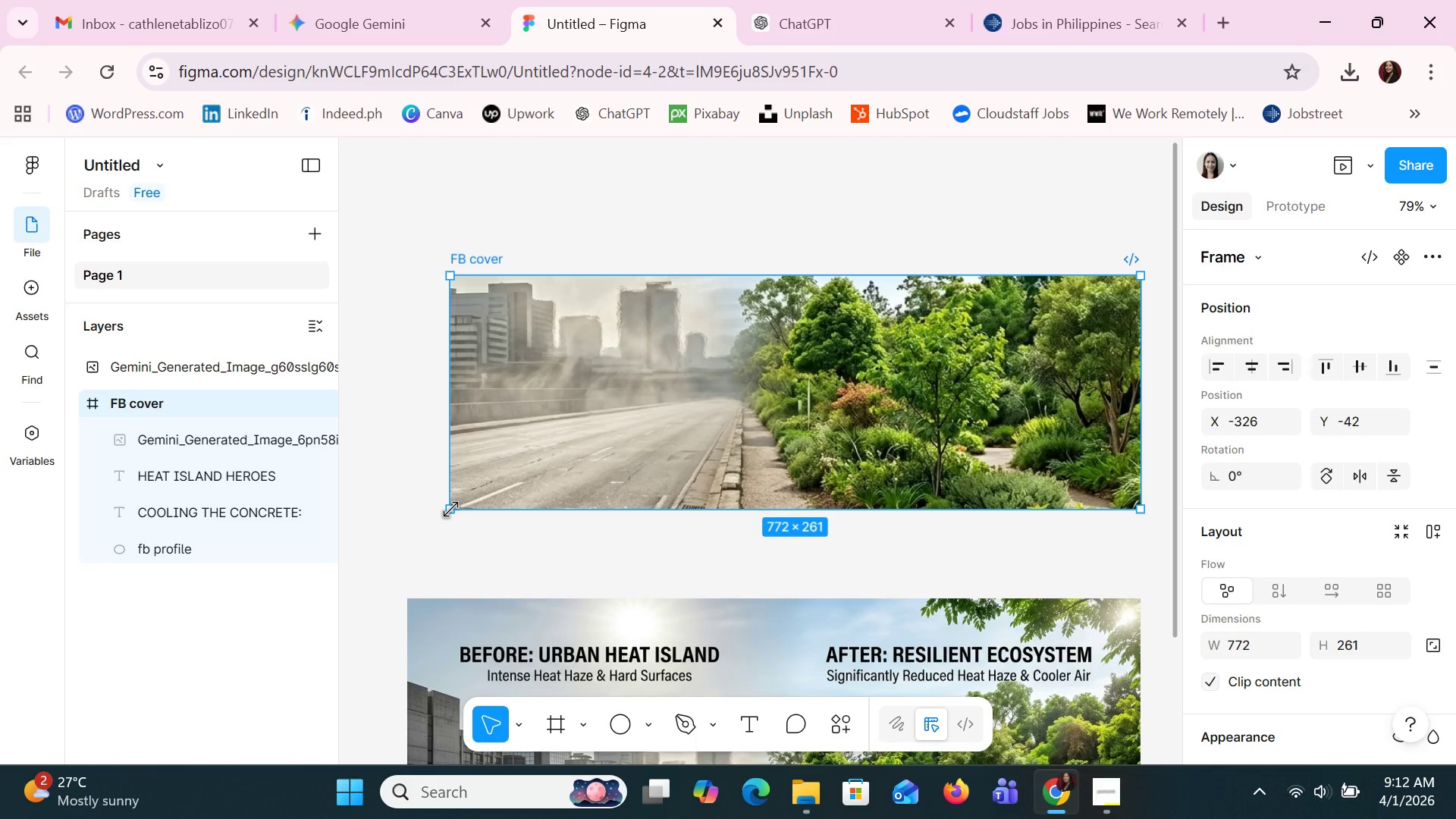 
key(Control+Z)
 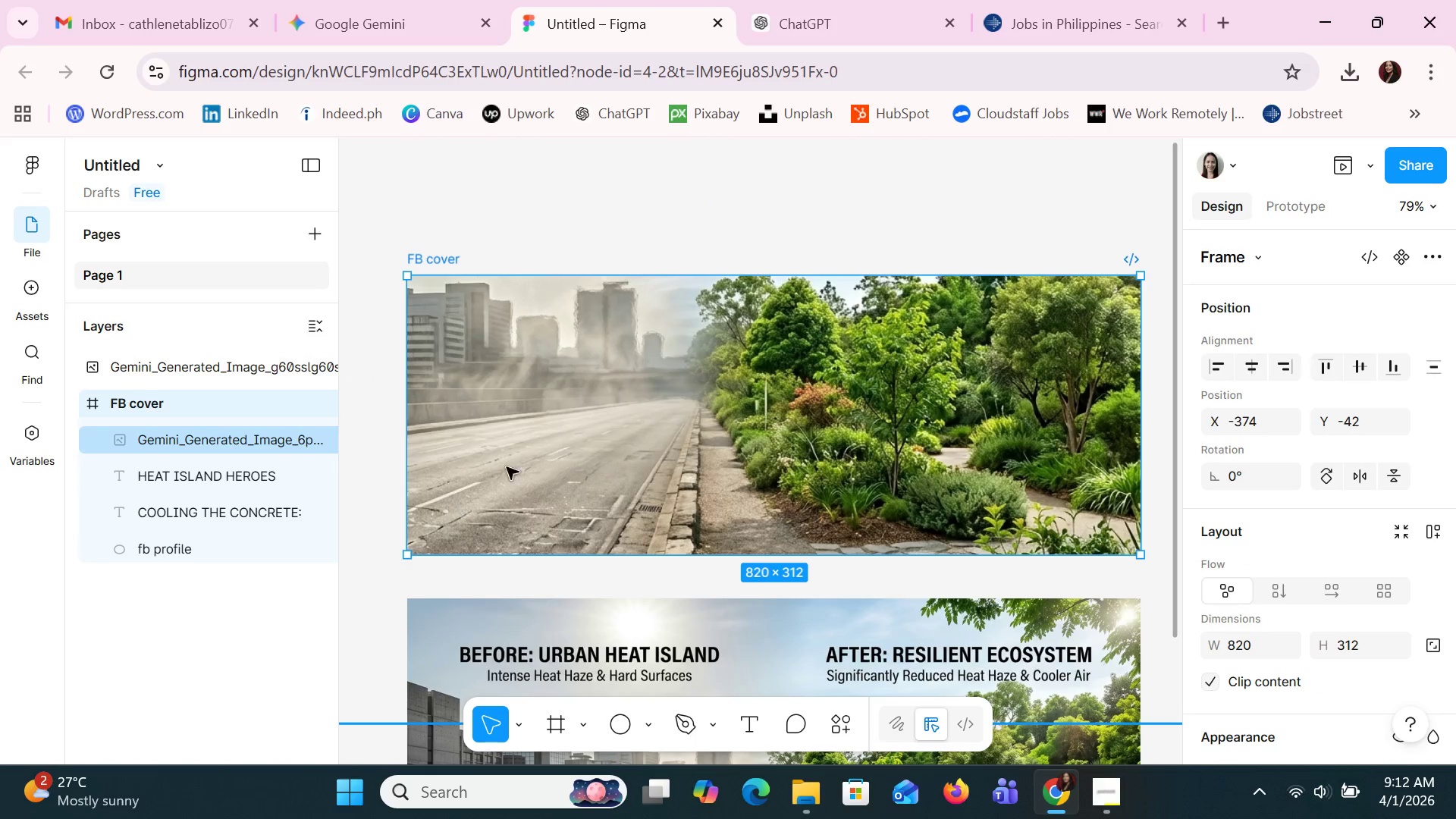 
left_click([567, 436])
 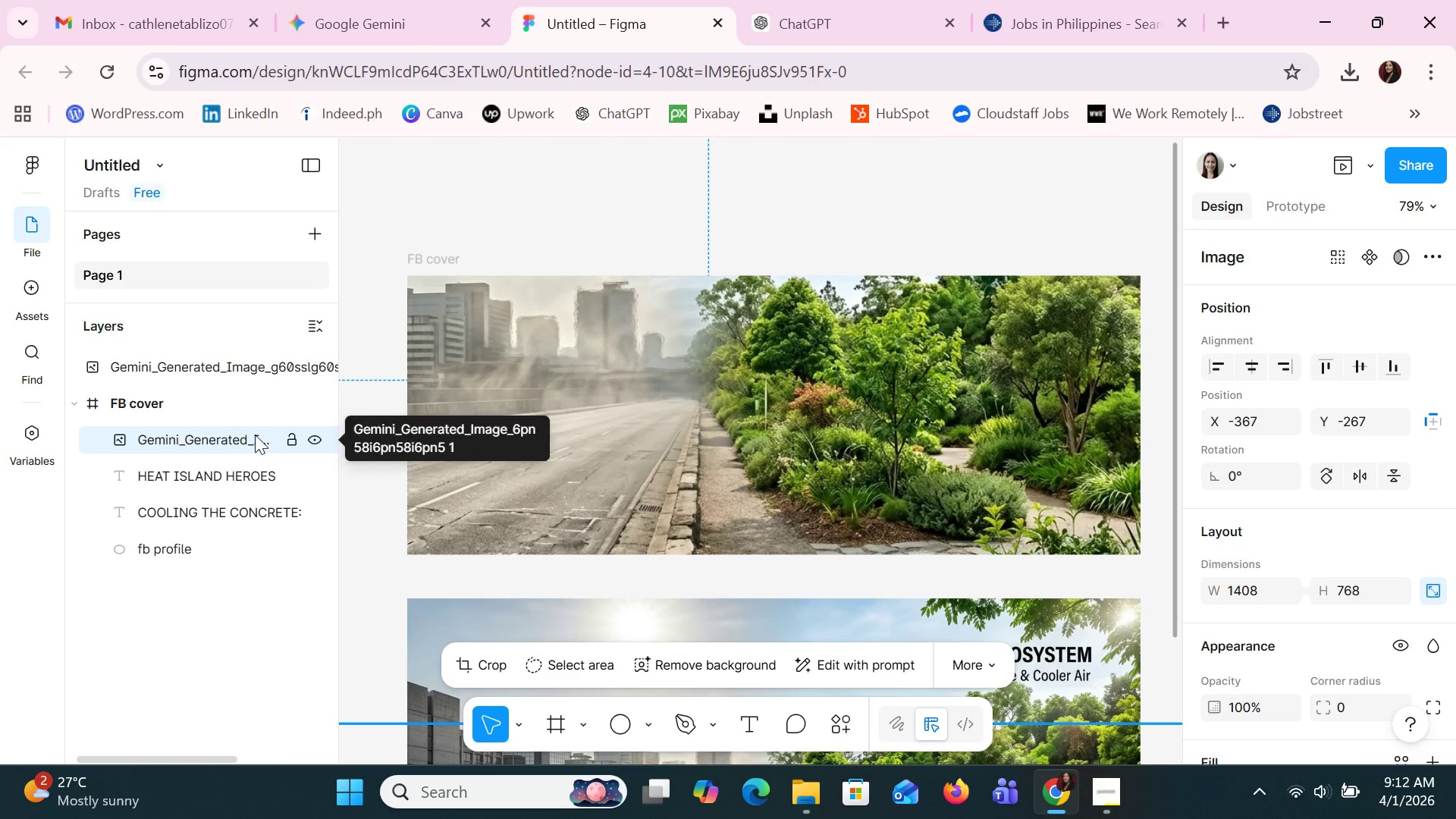 
left_click([253, 435])
 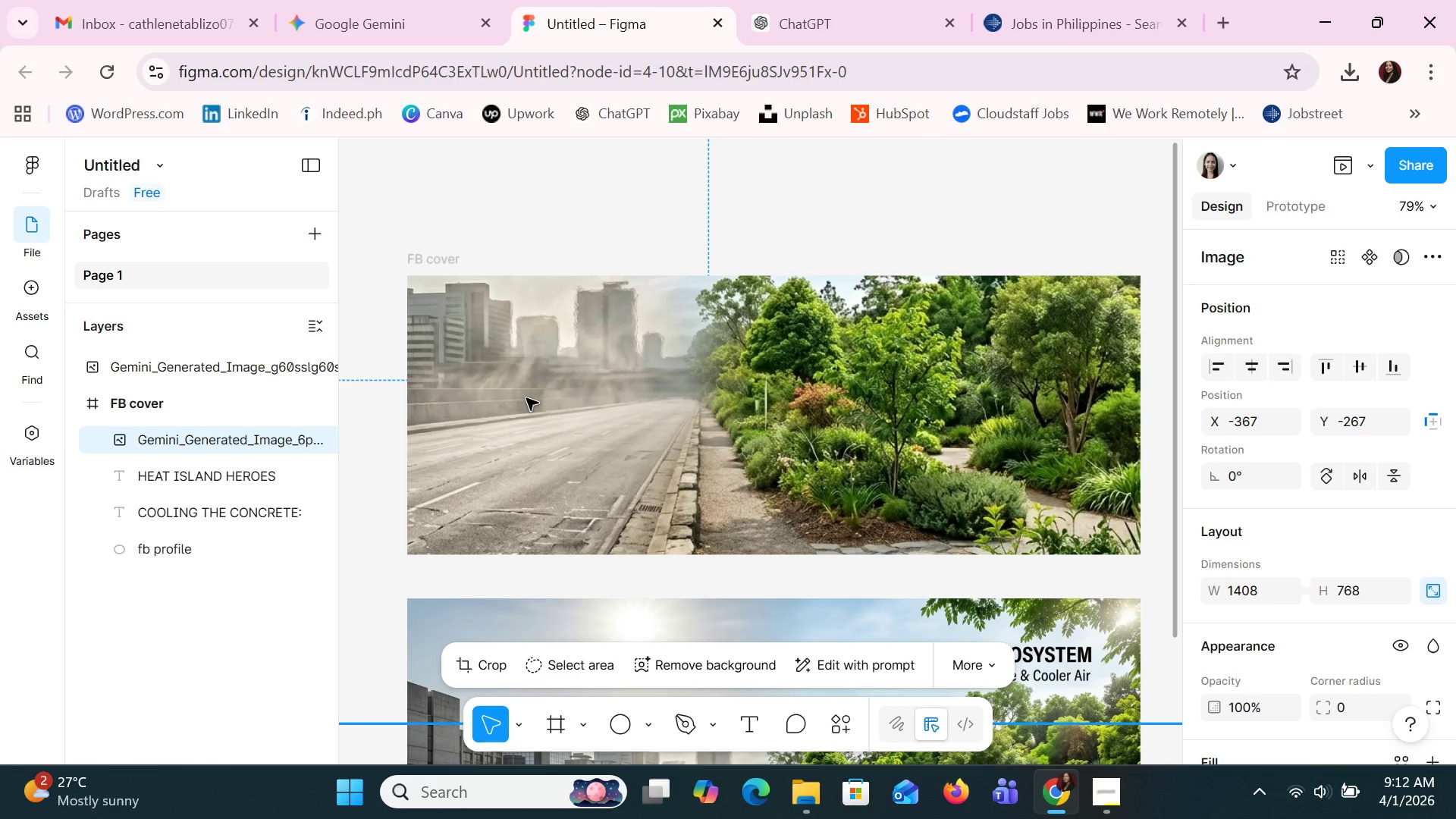 
left_click([526, 398])
 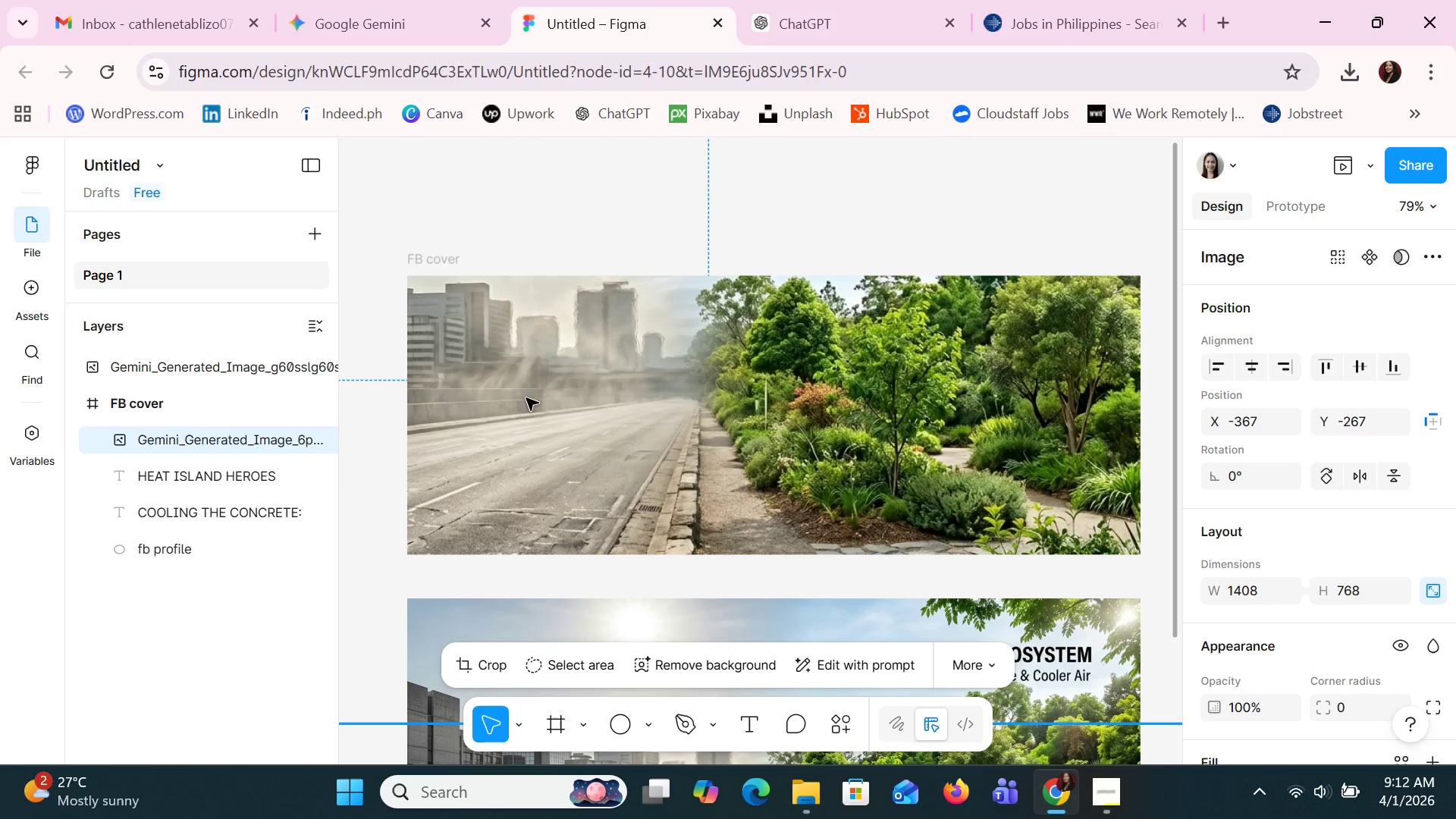 
key(Control+Z)
 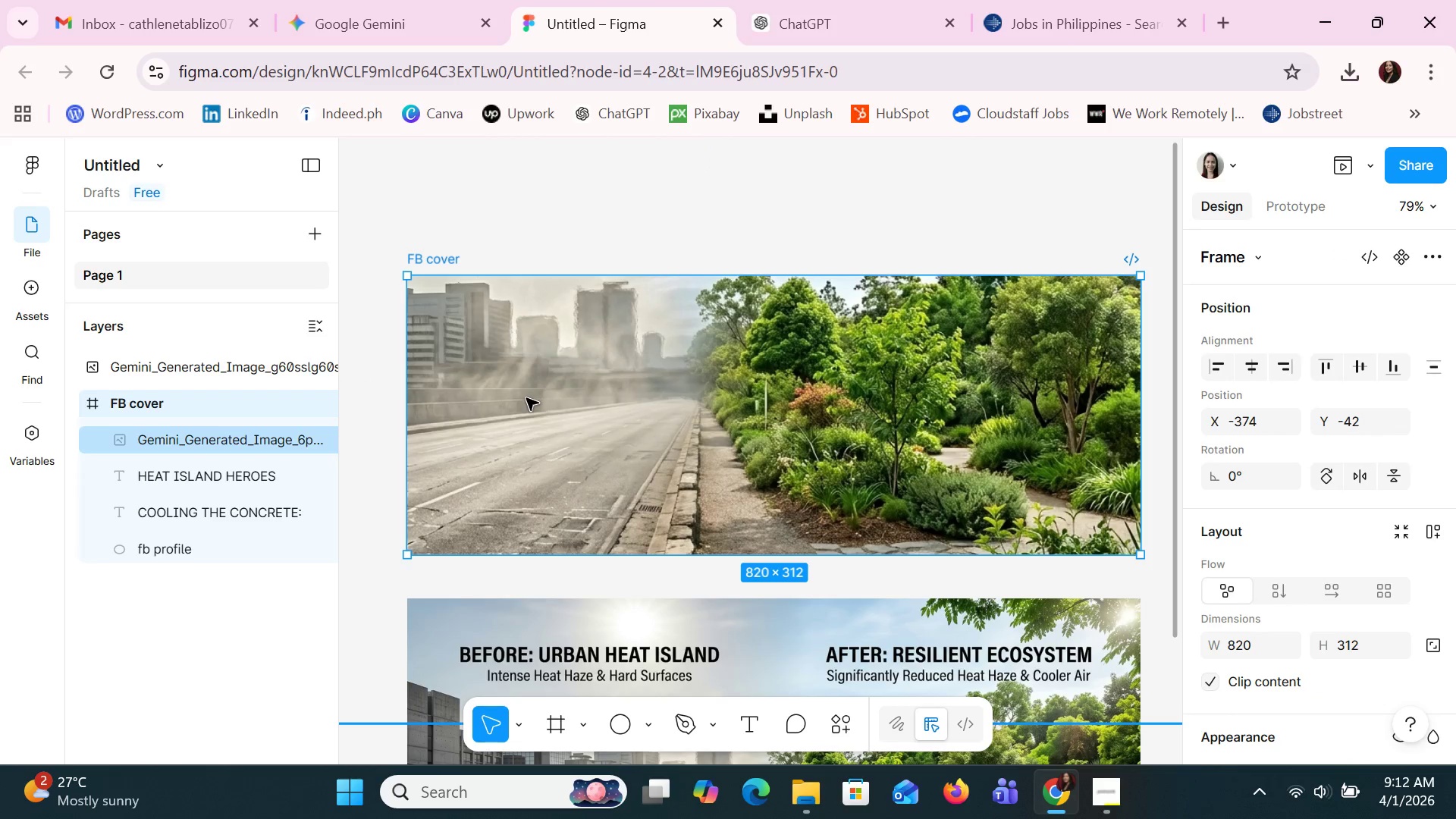 
key(Control+Z)
 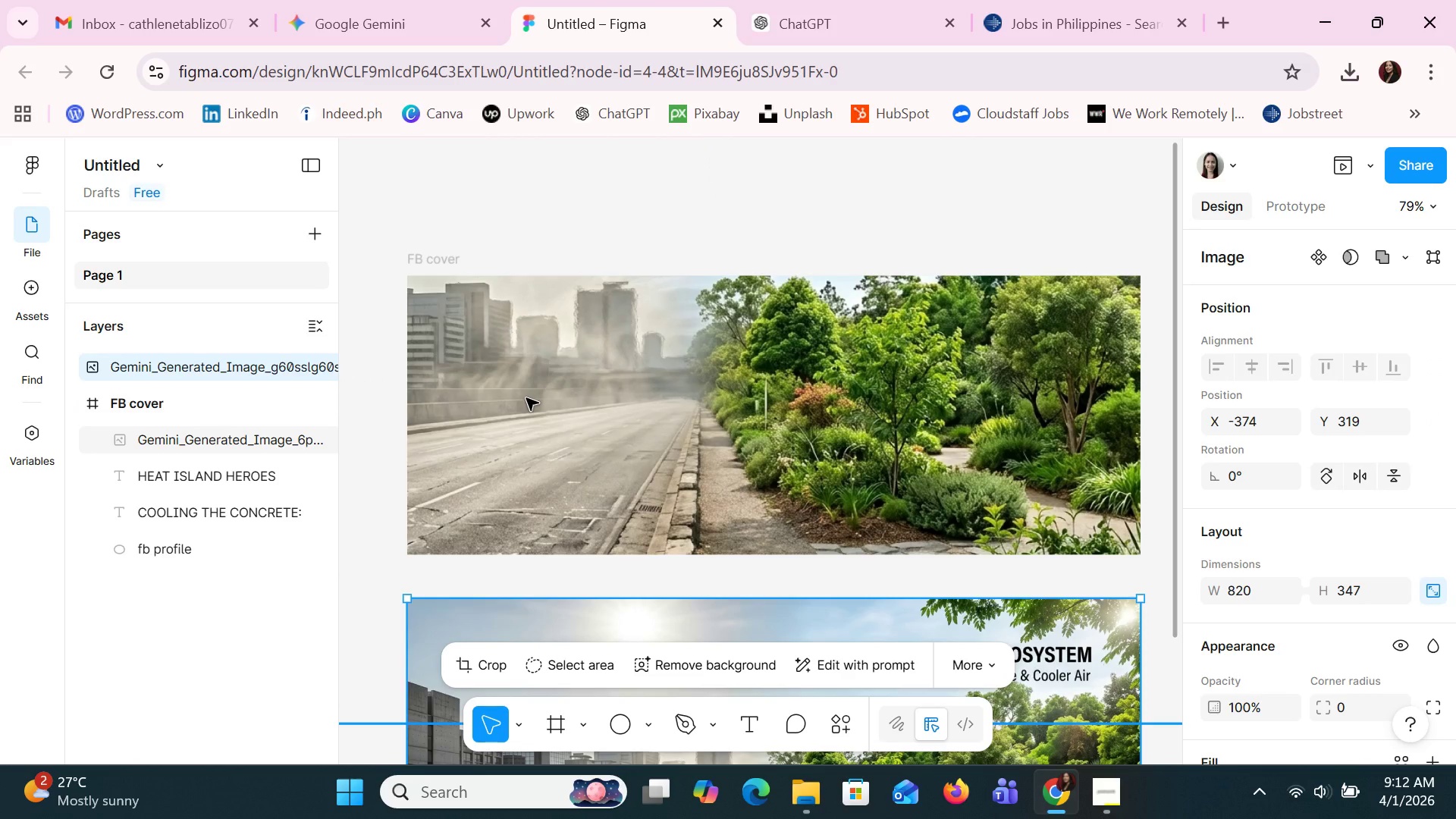 
key(Control+Z)
 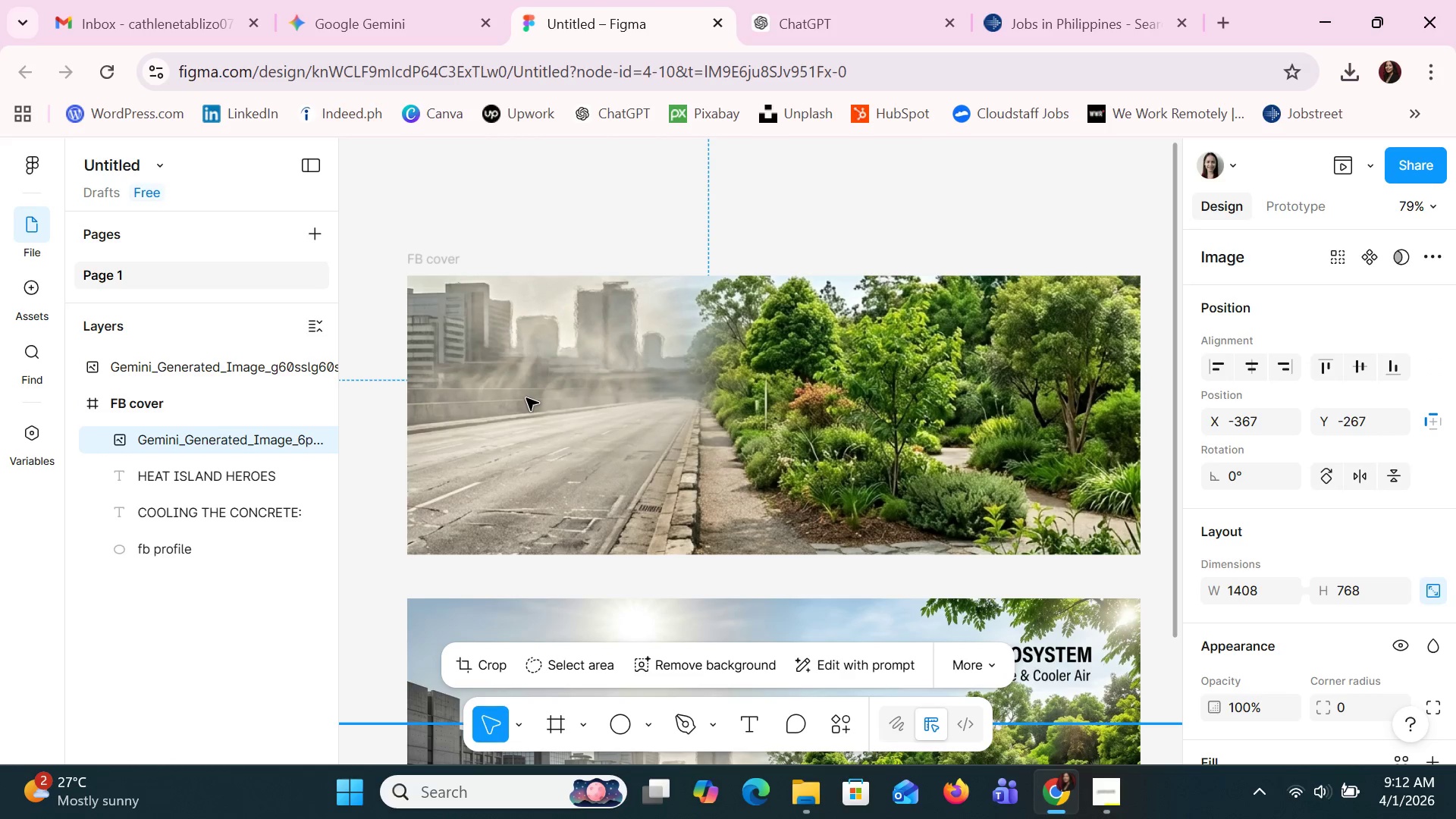 
key(Control+Z)
 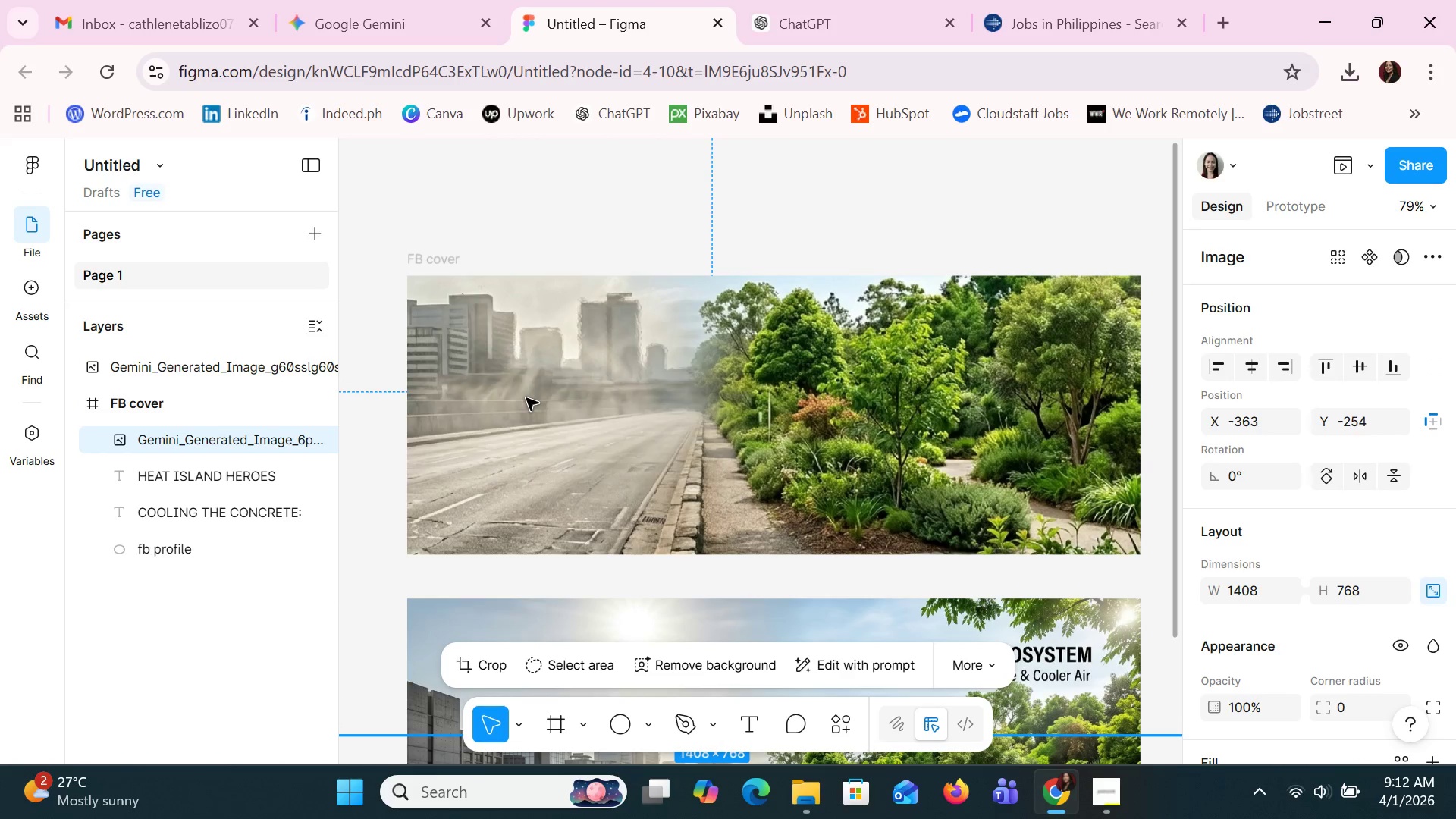 
key(Control+Z)
 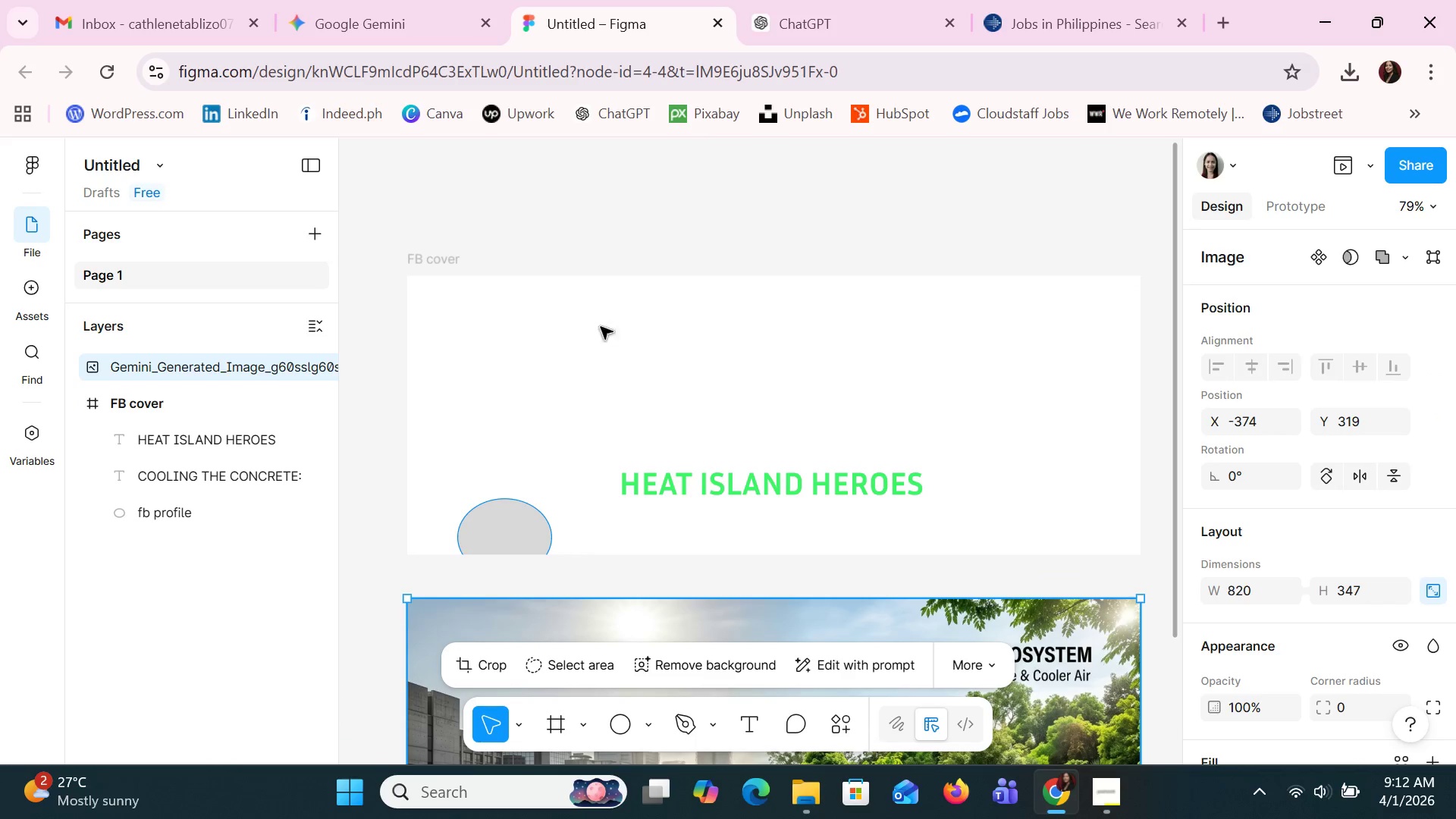 
left_click([668, 143])
 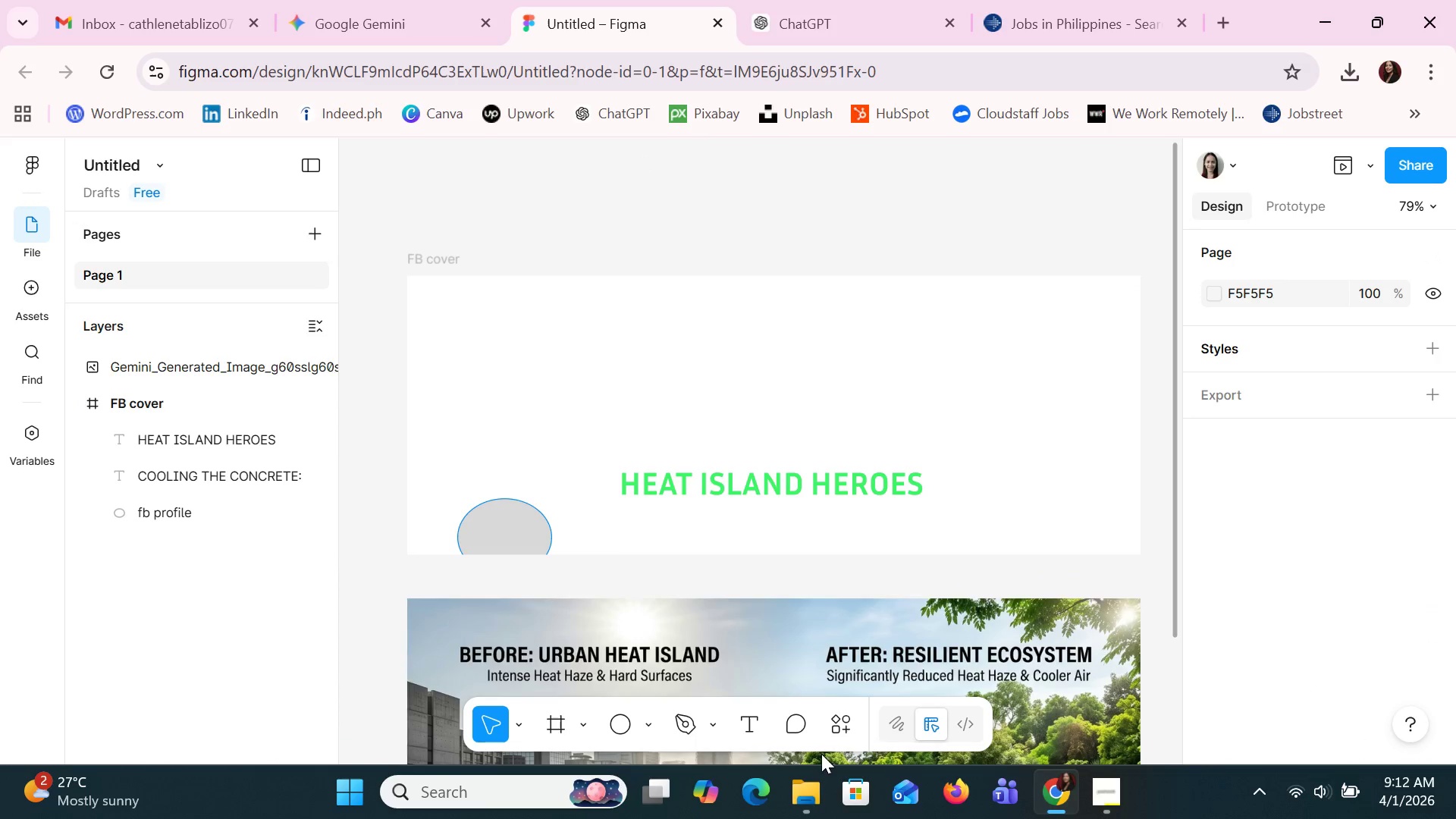 
hold_key(key=ControlLeft, duration=1.5)
scroll: coordinate [795, 526], scroll_direction: down, amount: 7.0
 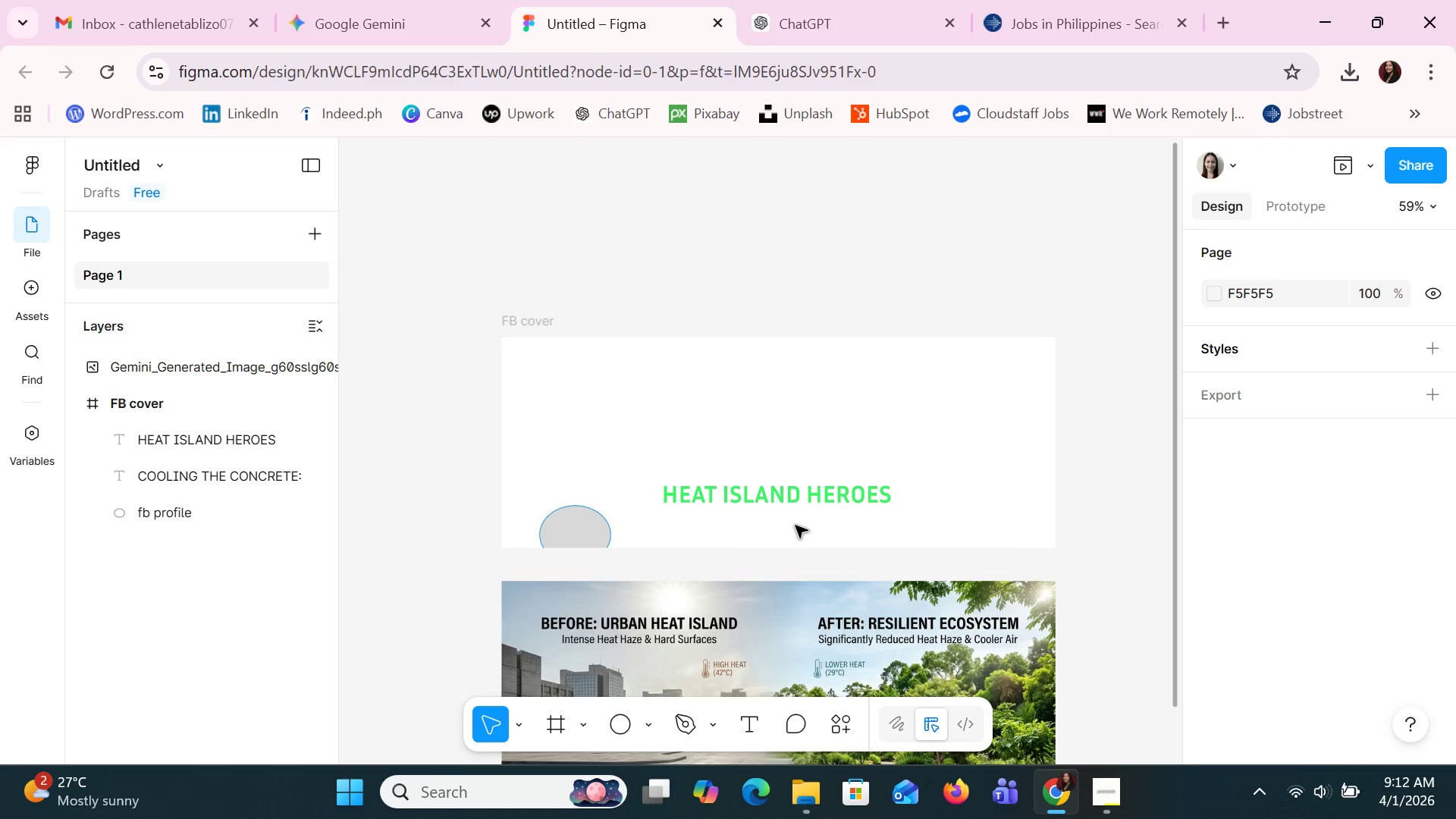 
key(Control+ControlLeft)
 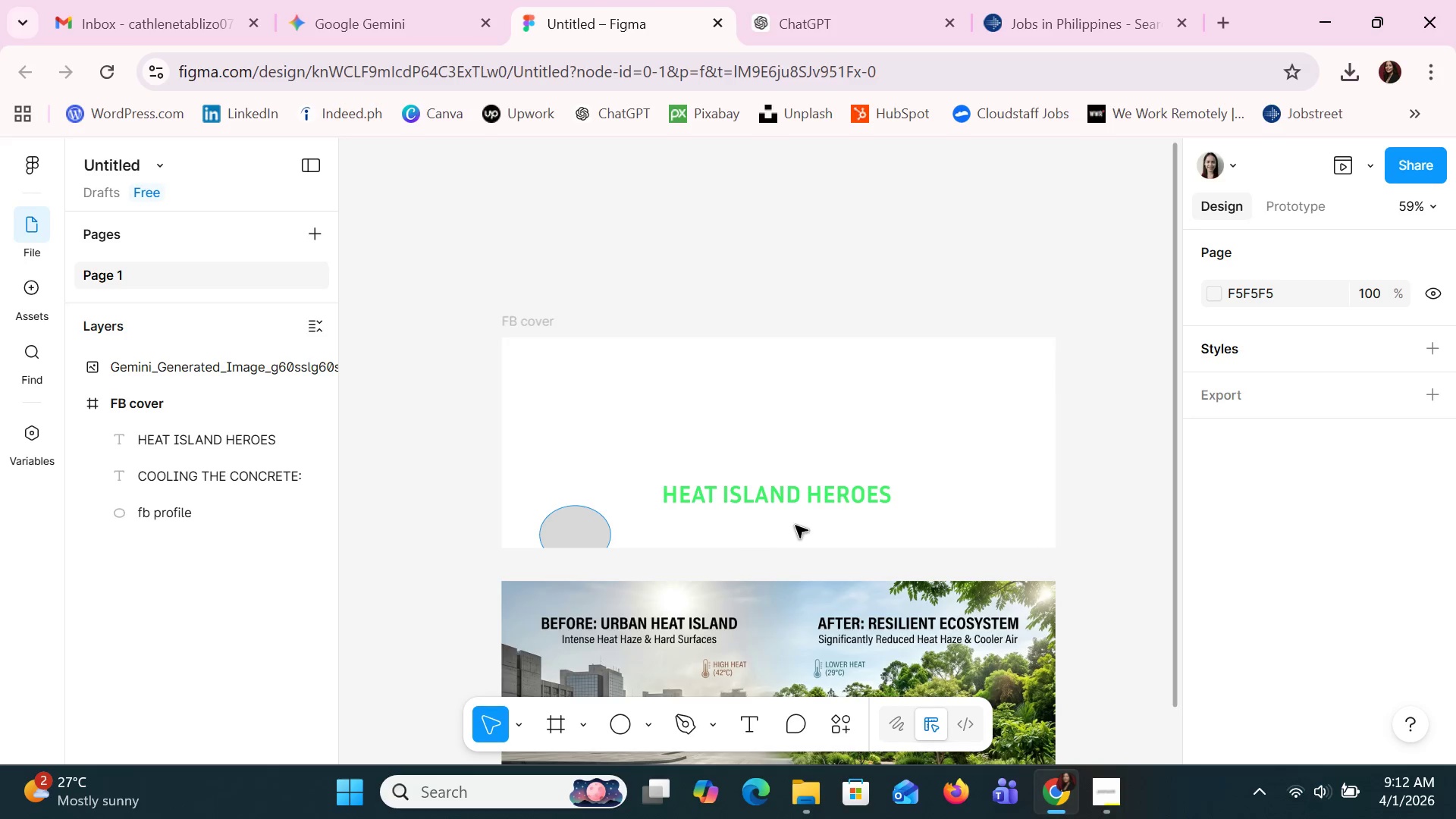 
key(Control+ControlLeft)
 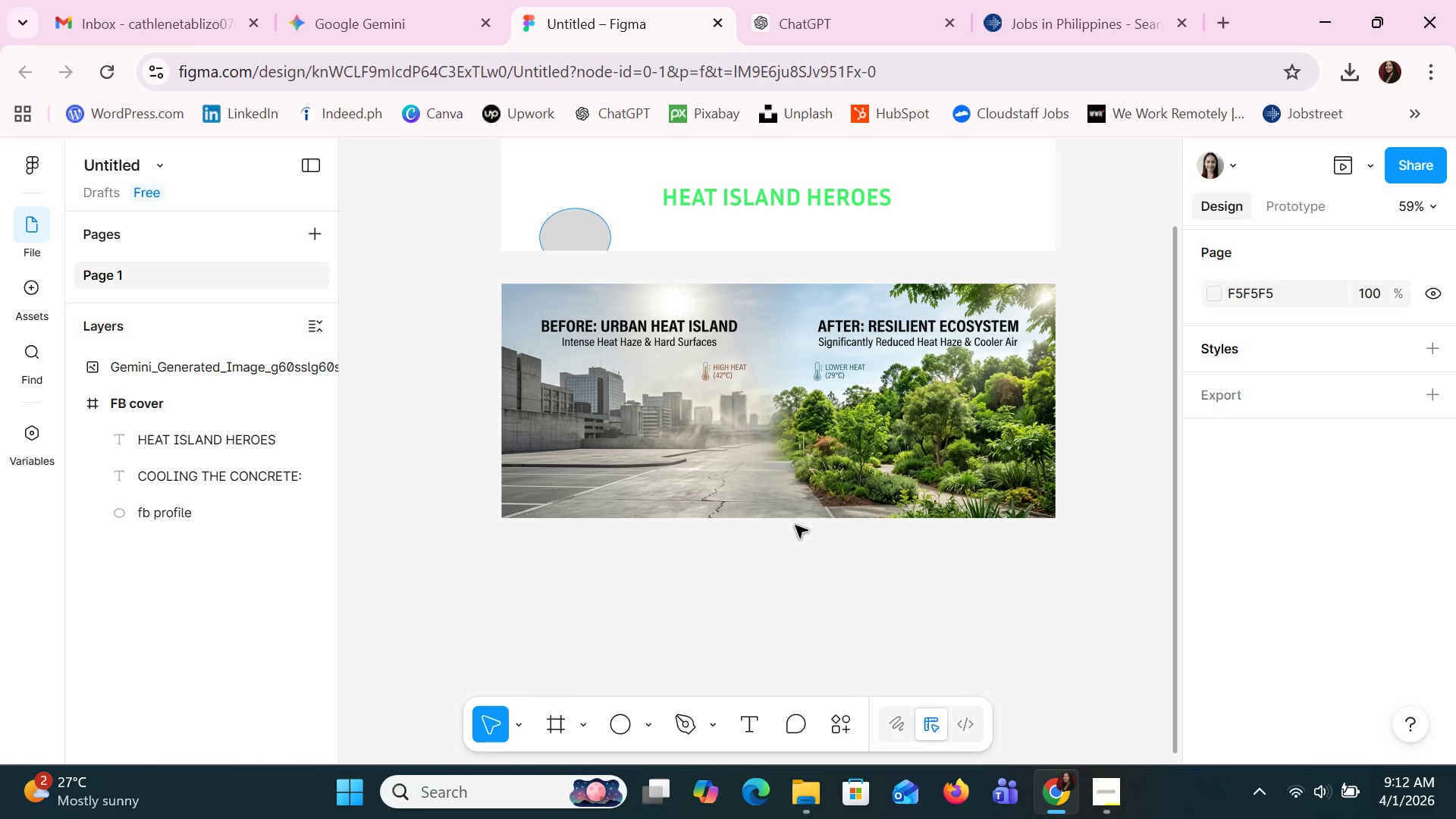 
scroll: coordinate [797, 526], scroll_direction: up, amount: 8.0
 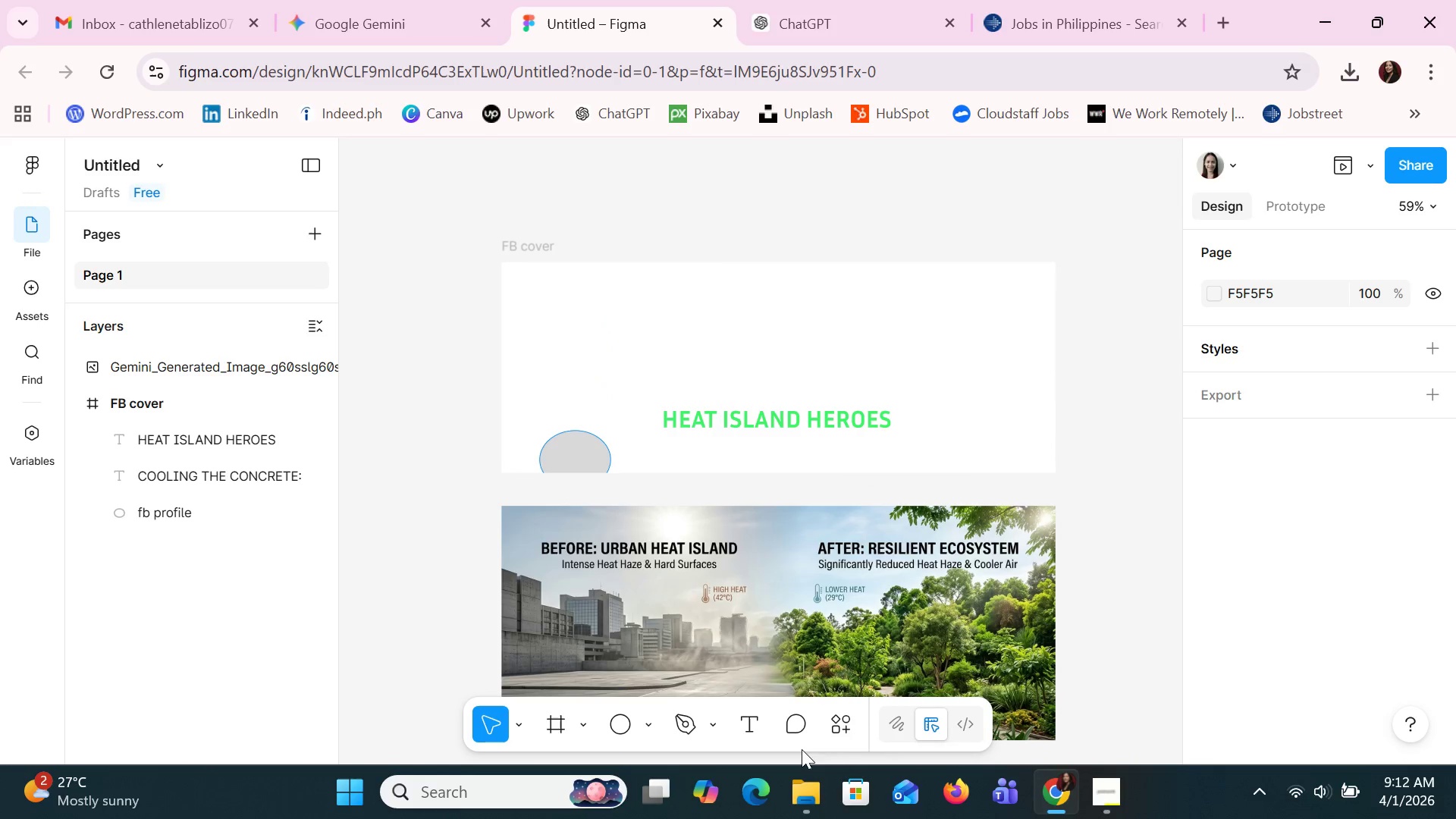 
left_click([809, 790])
 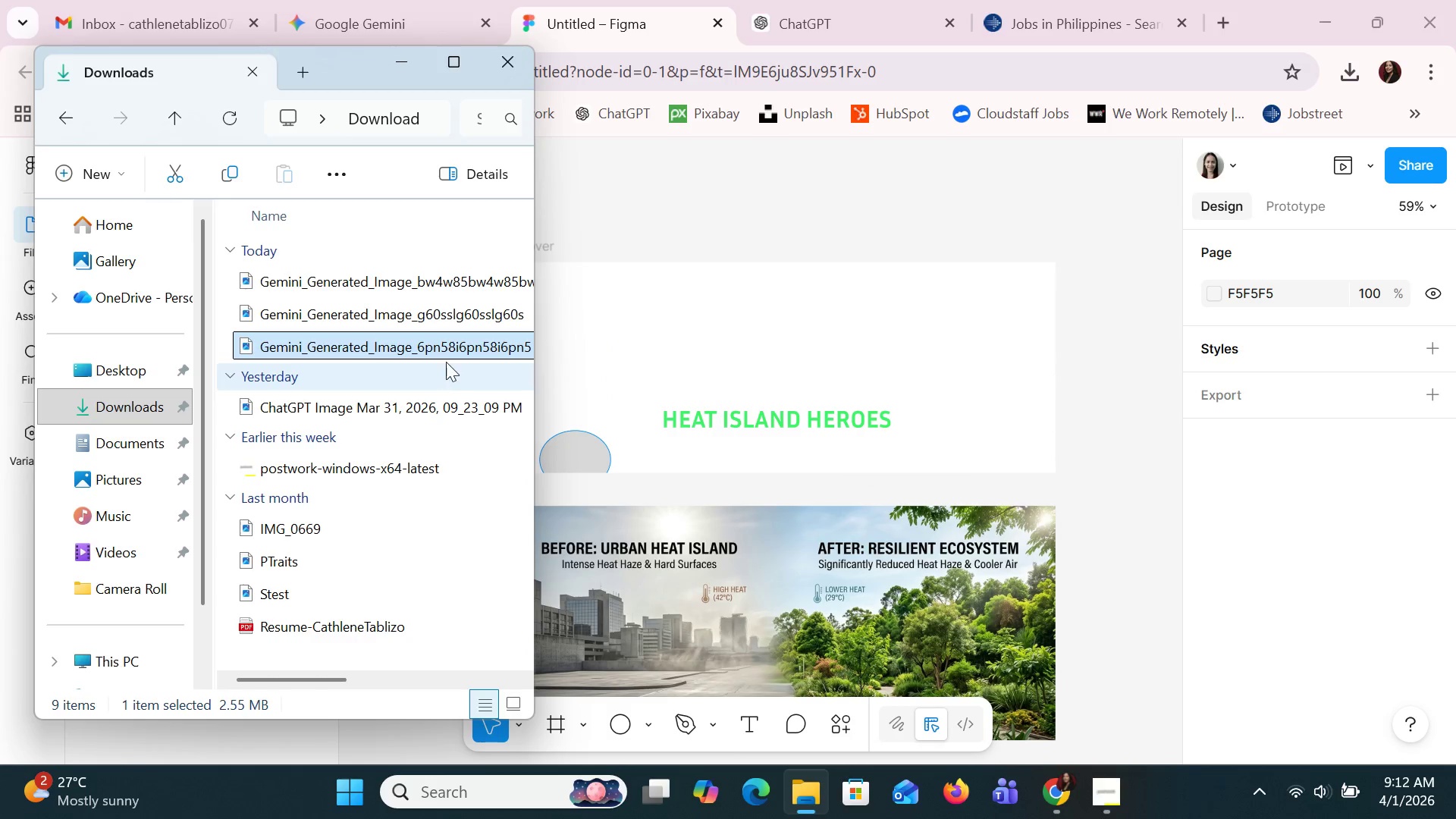 
left_click_drag(start_coordinate=[451, 348], to_coordinate=[649, 250])
 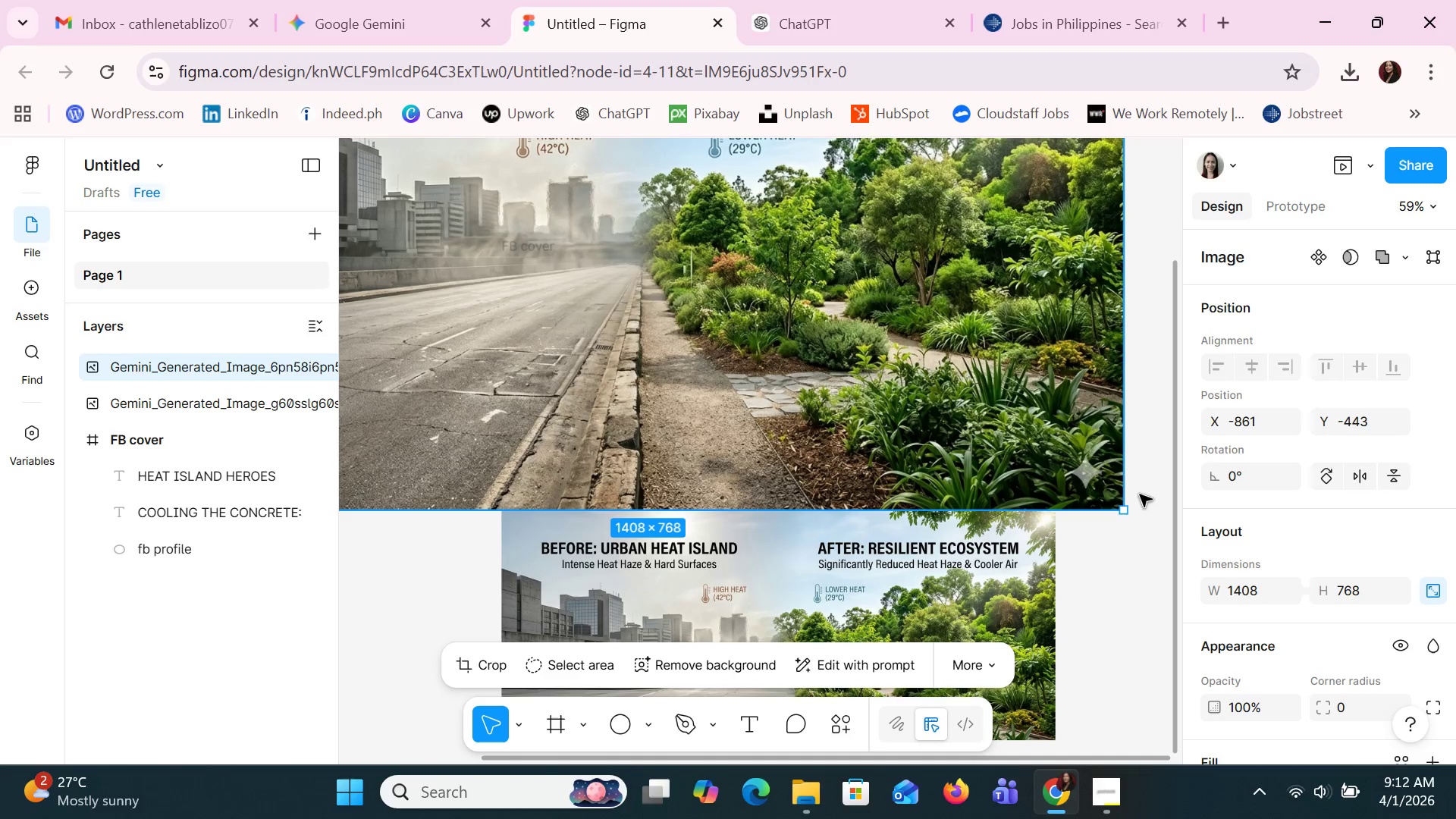 
left_click_drag(start_coordinate=[1124, 510], to_coordinate=[668, 375])
 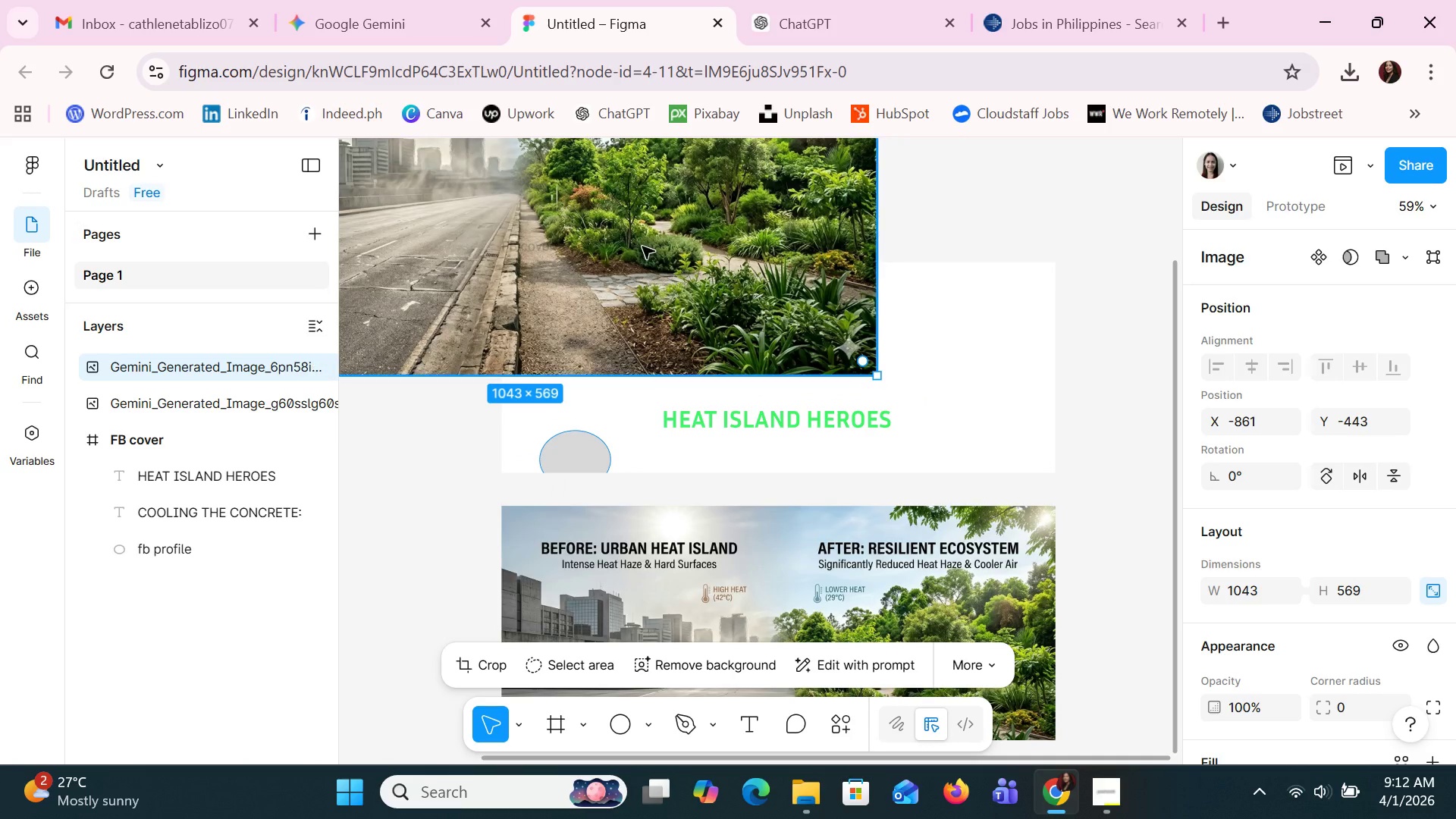 
left_click_drag(start_coordinate=[642, 246], to_coordinate=[877, 453])
 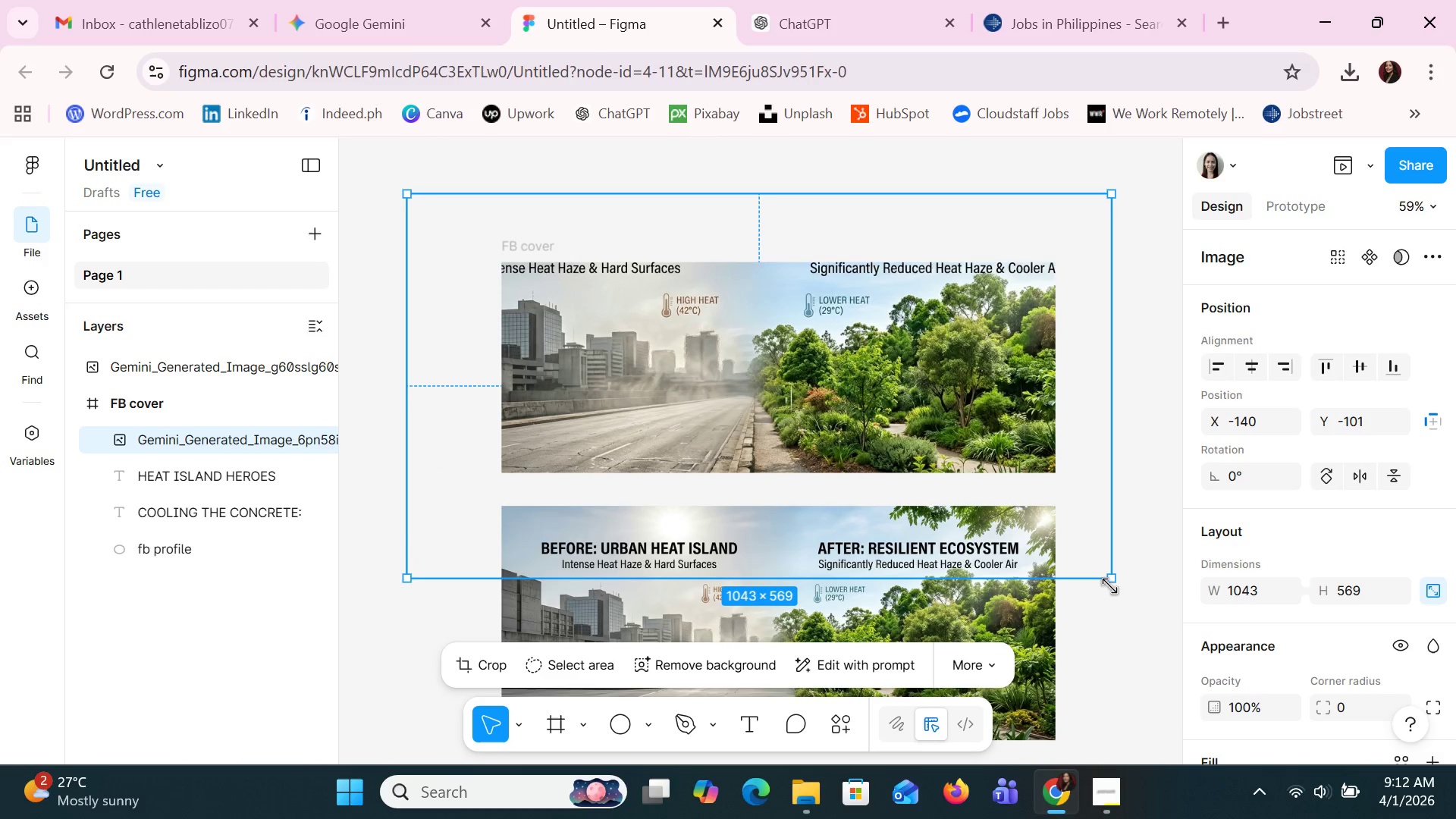 
left_click_drag(start_coordinate=[1109, 579], to_coordinate=[925, 441])
 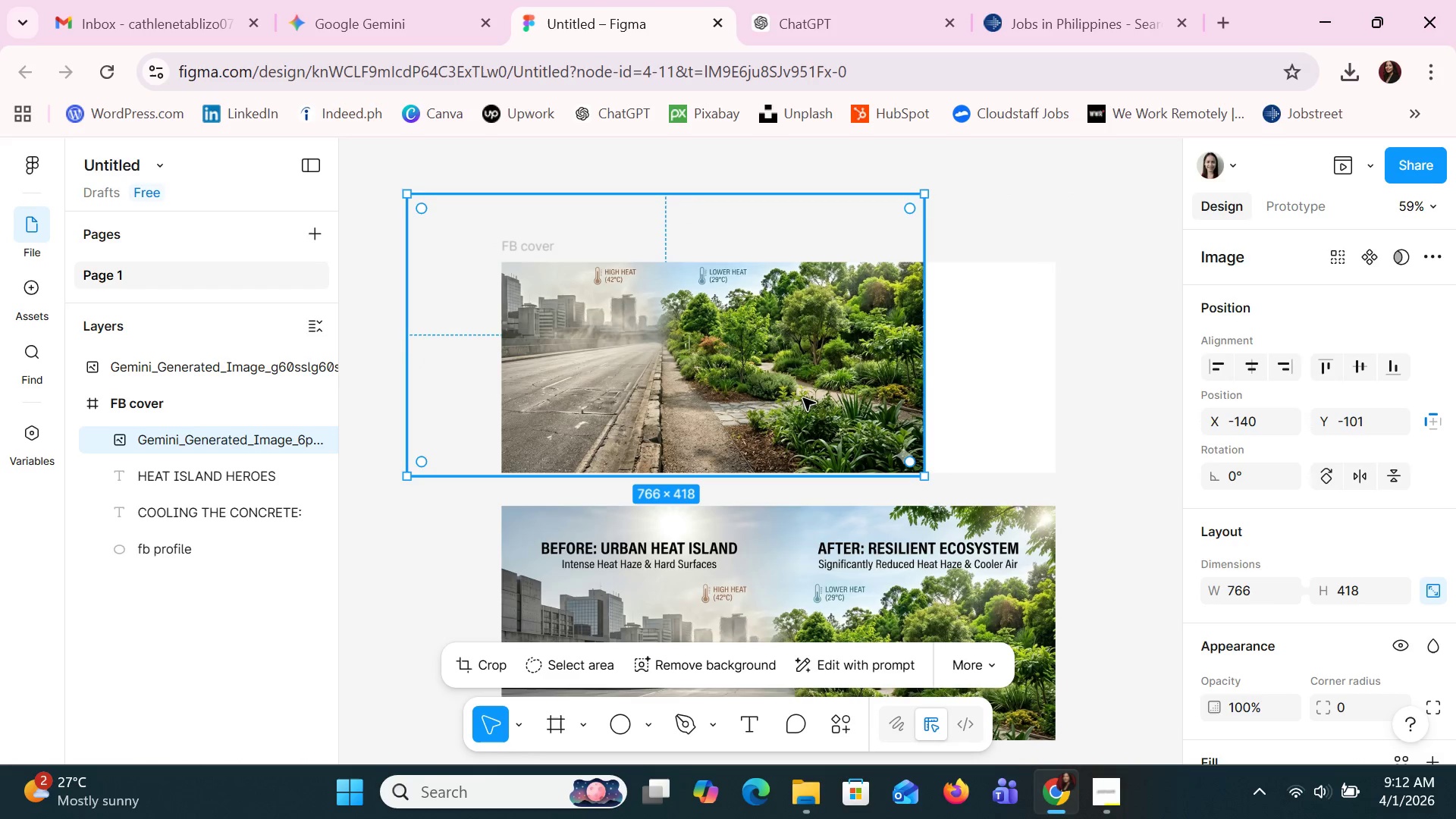 
left_click_drag(start_coordinate=[802, 397], to_coordinate=[902, 433])
 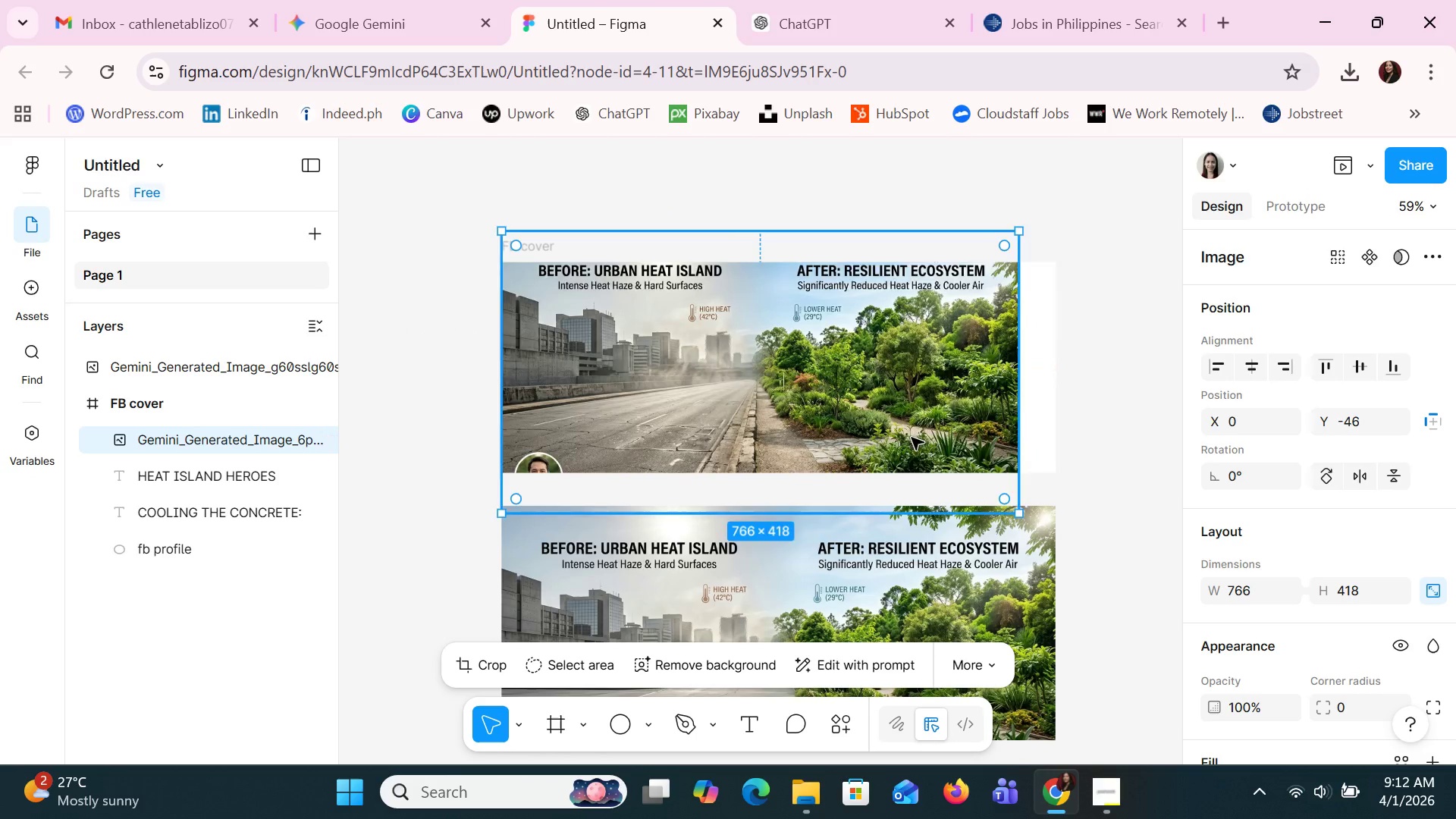 
left_click_drag(start_coordinate=[904, 433], to_coordinate=[908, 435])
 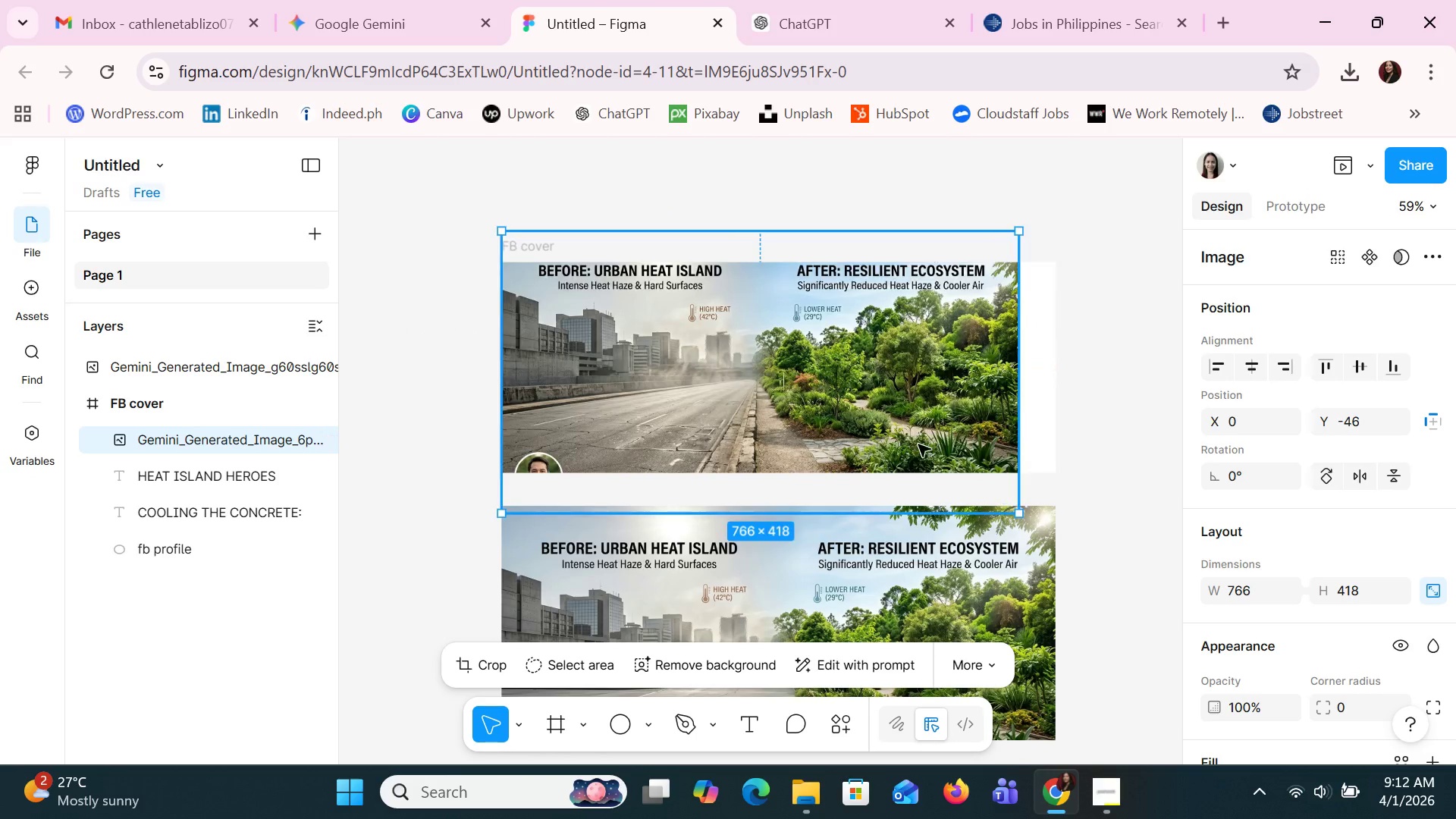 
left_click_drag(start_coordinate=[910, 436], to_coordinate=[927, 469])
 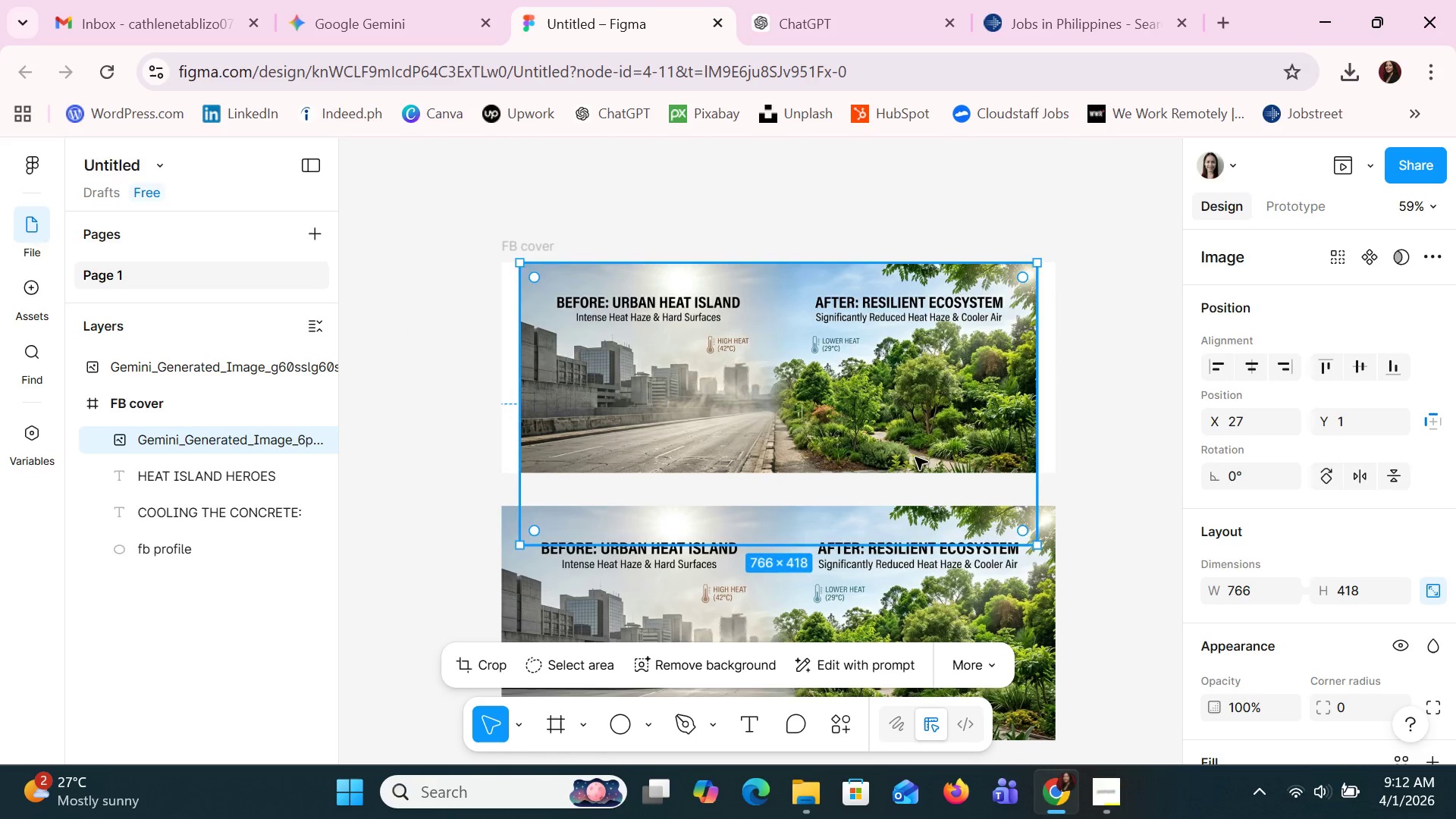 
left_click_drag(start_coordinate=[917, 459], to_coordinate=[909, 453])
 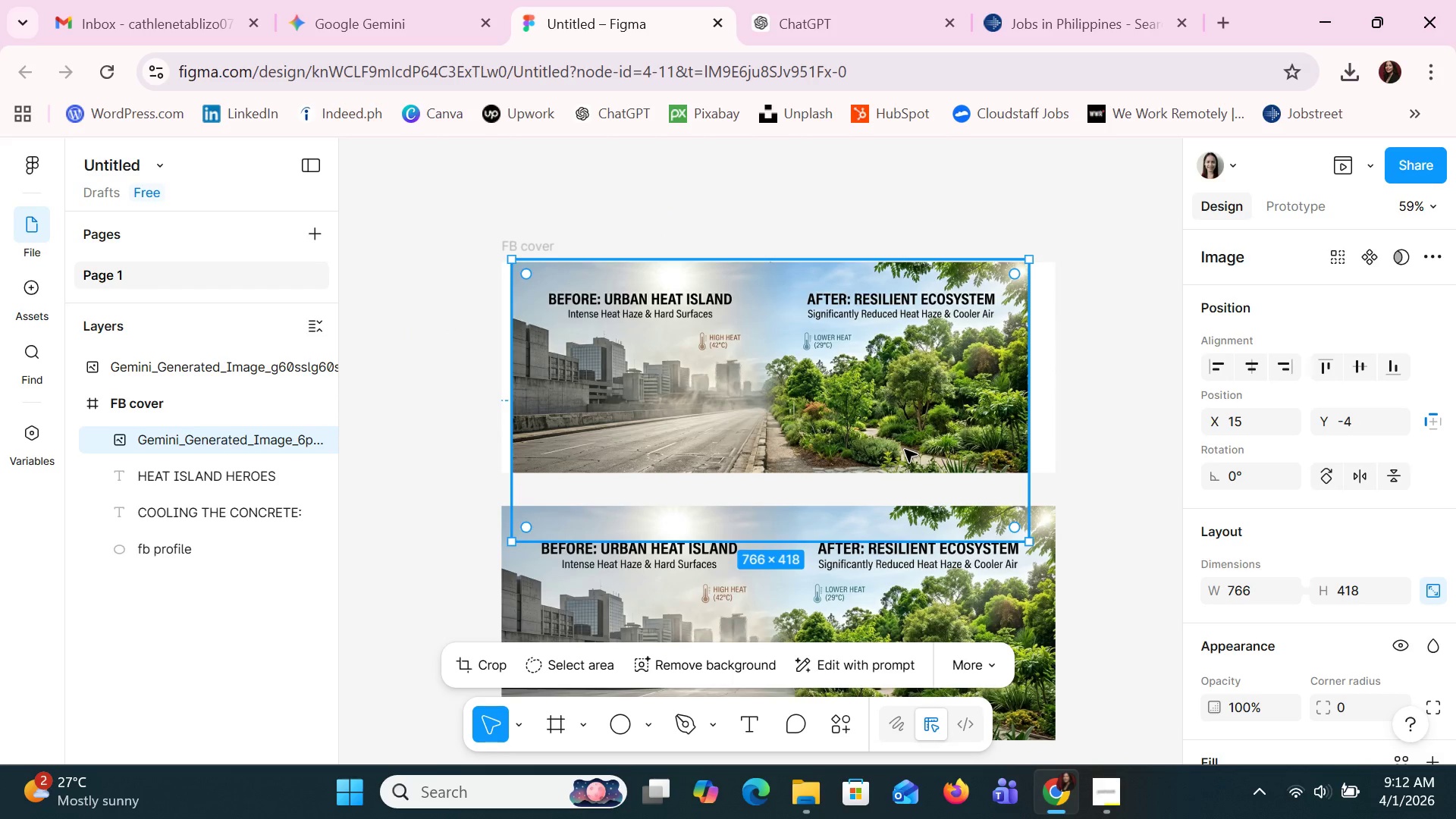 
left_click([905, 450])
 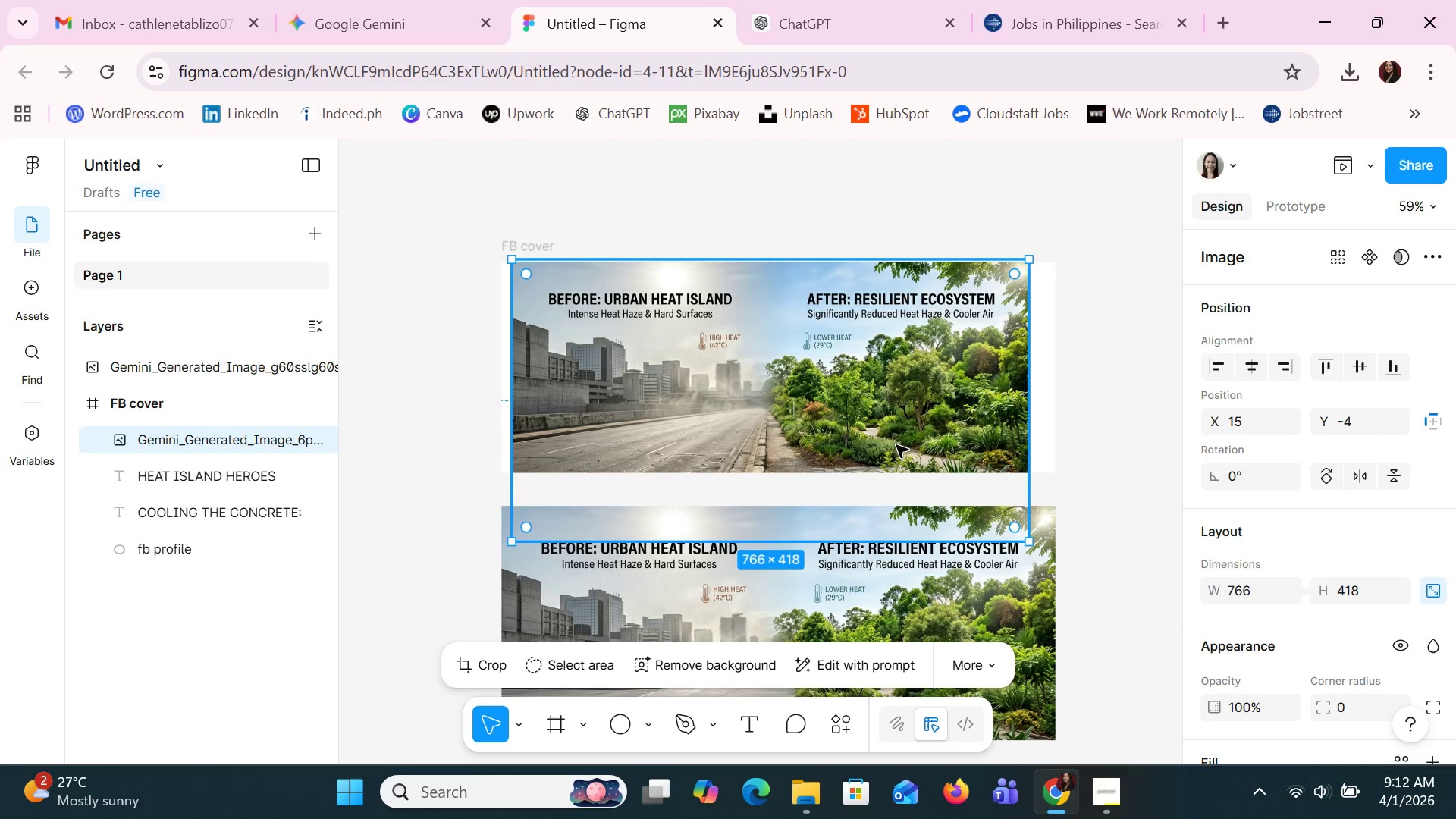 
triple_click([889, 445])
 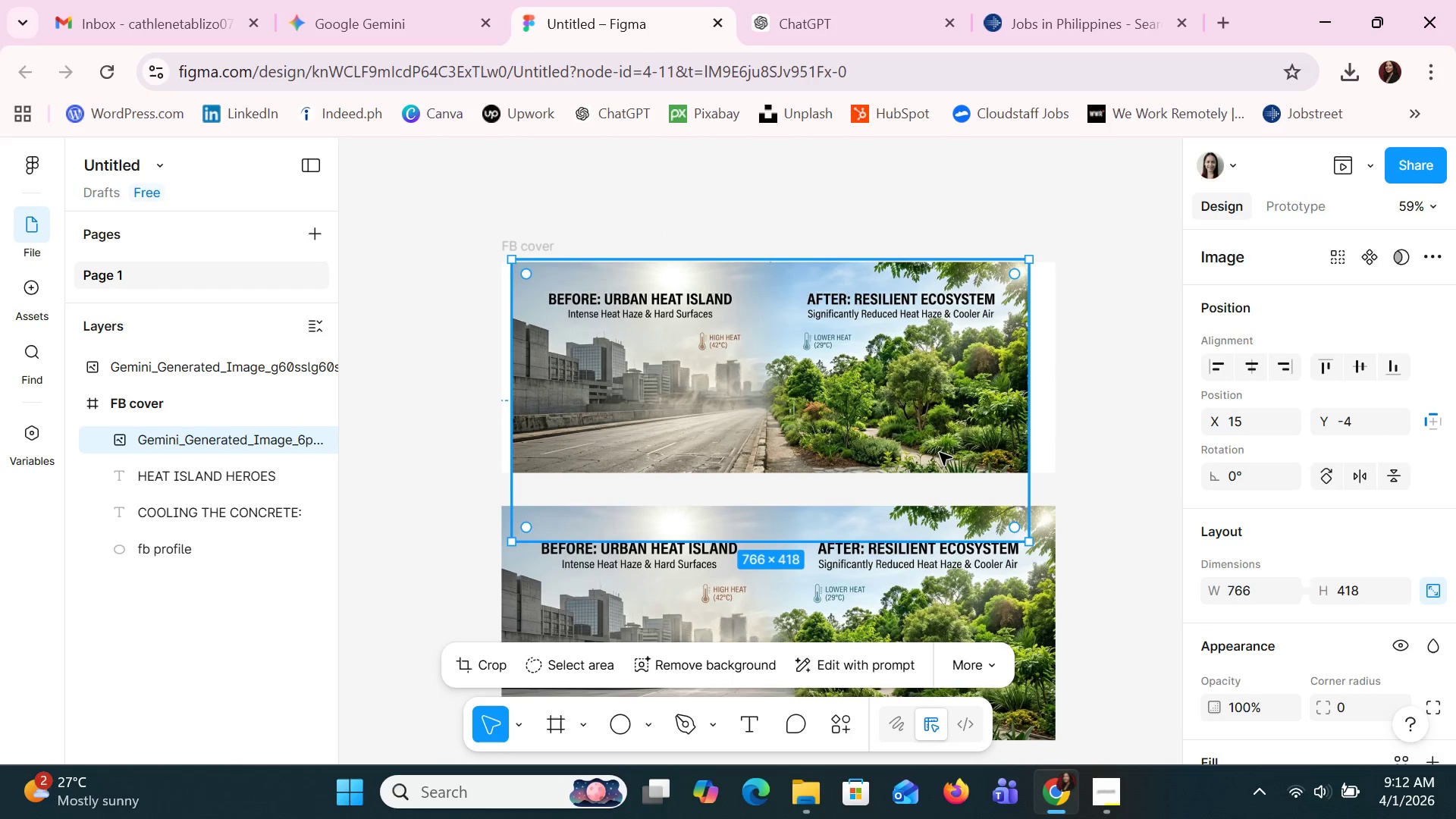 
left_click_drag(start_coordinate=[941, 444], to_coordinate=[929, 444])
 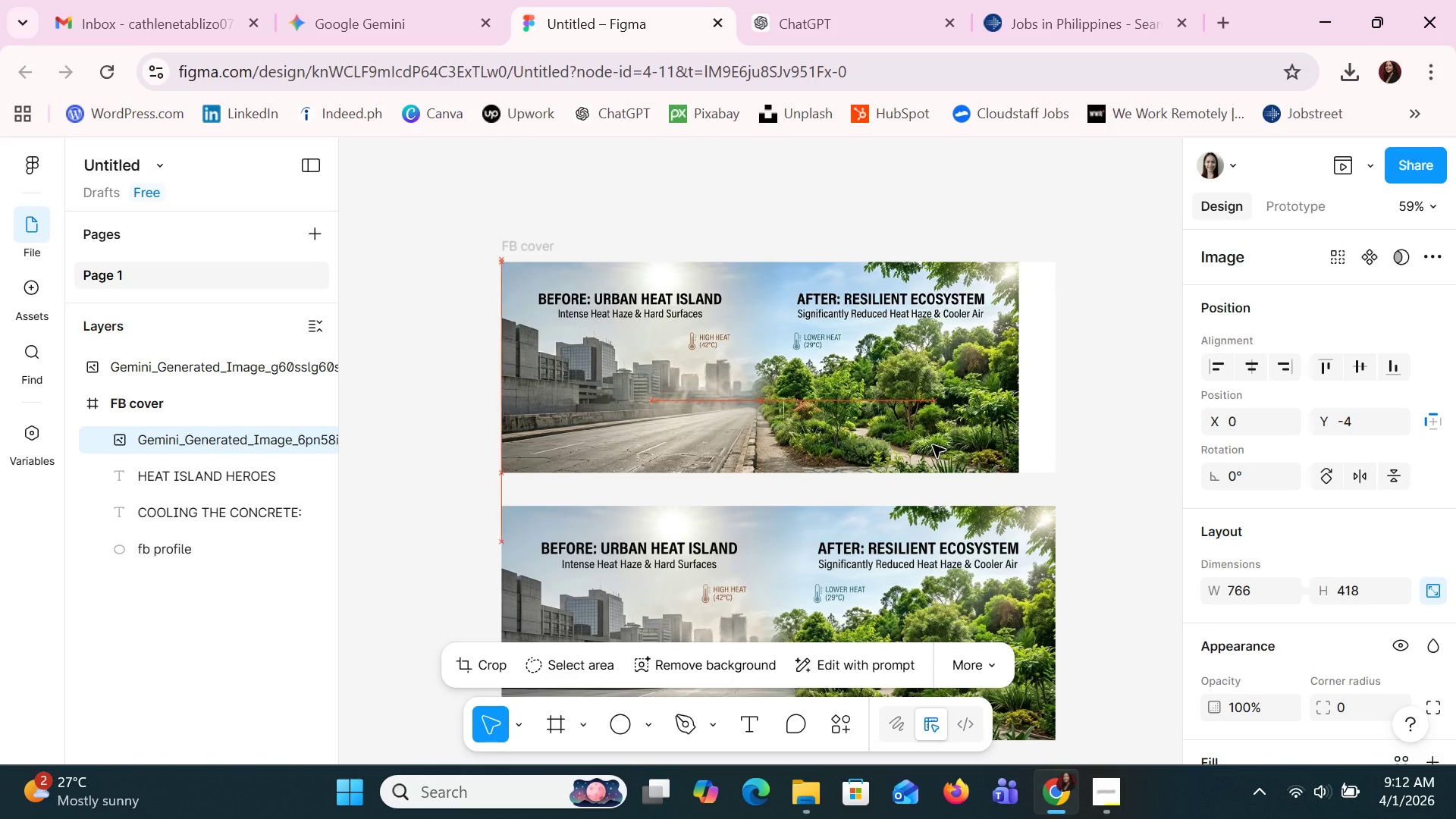 
left_click_drag(start_coordinate=[930, 444], to_coordinate=[936, 448])
 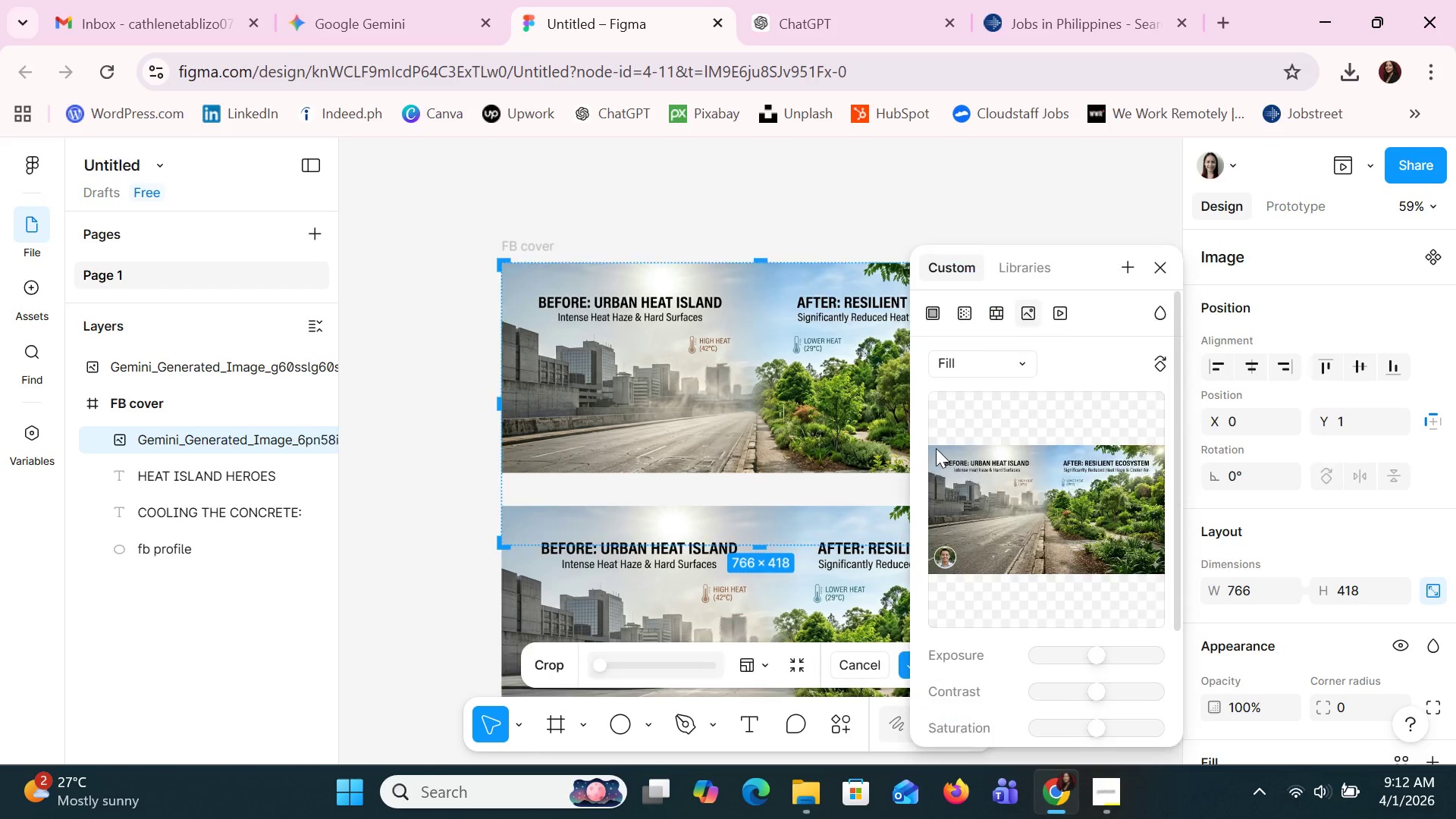 
double_click([936, 448])
 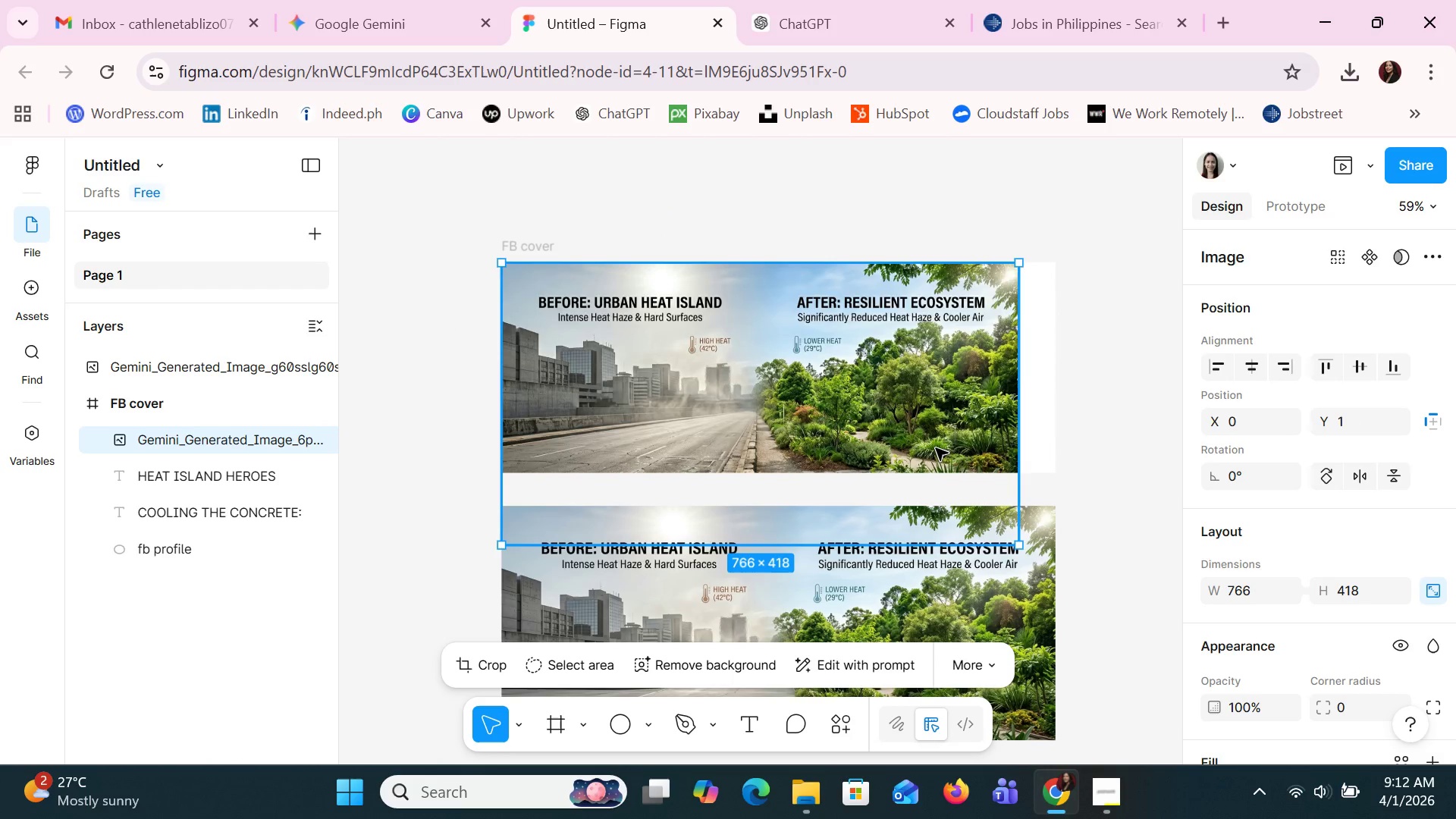 
triple_click([936, 448])
 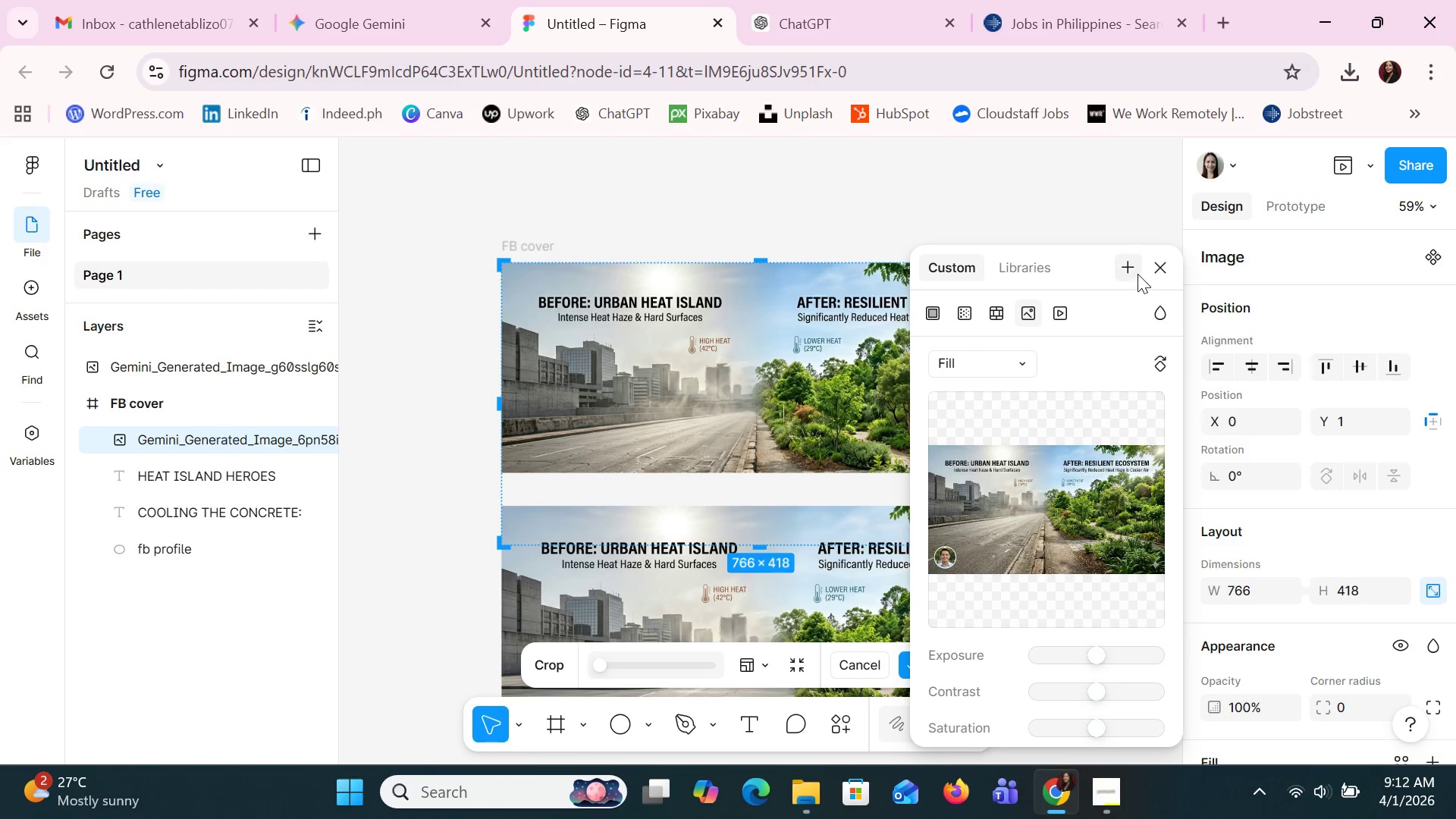 
left_click([1156, 267])
 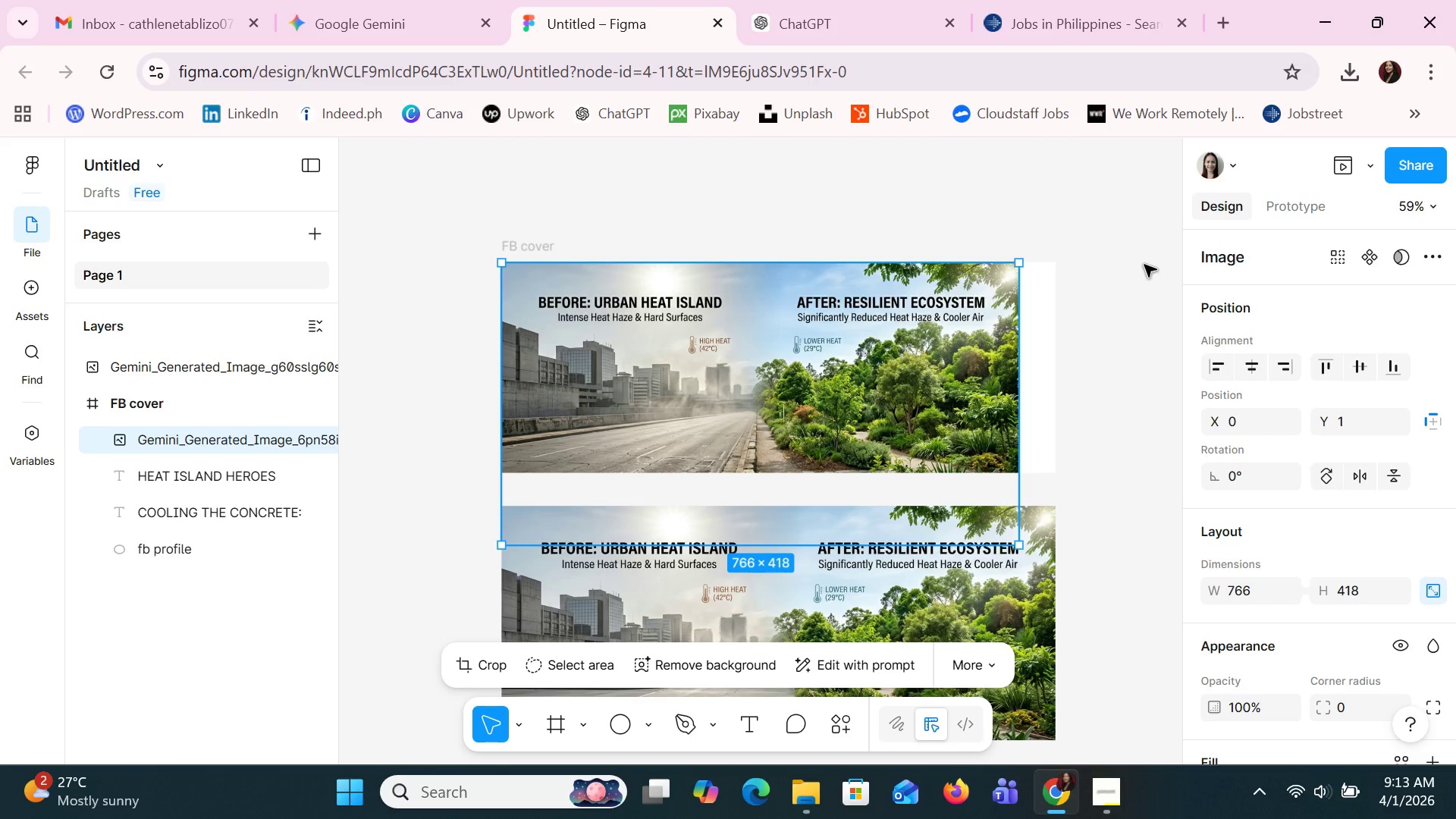 
wait(16.33)
 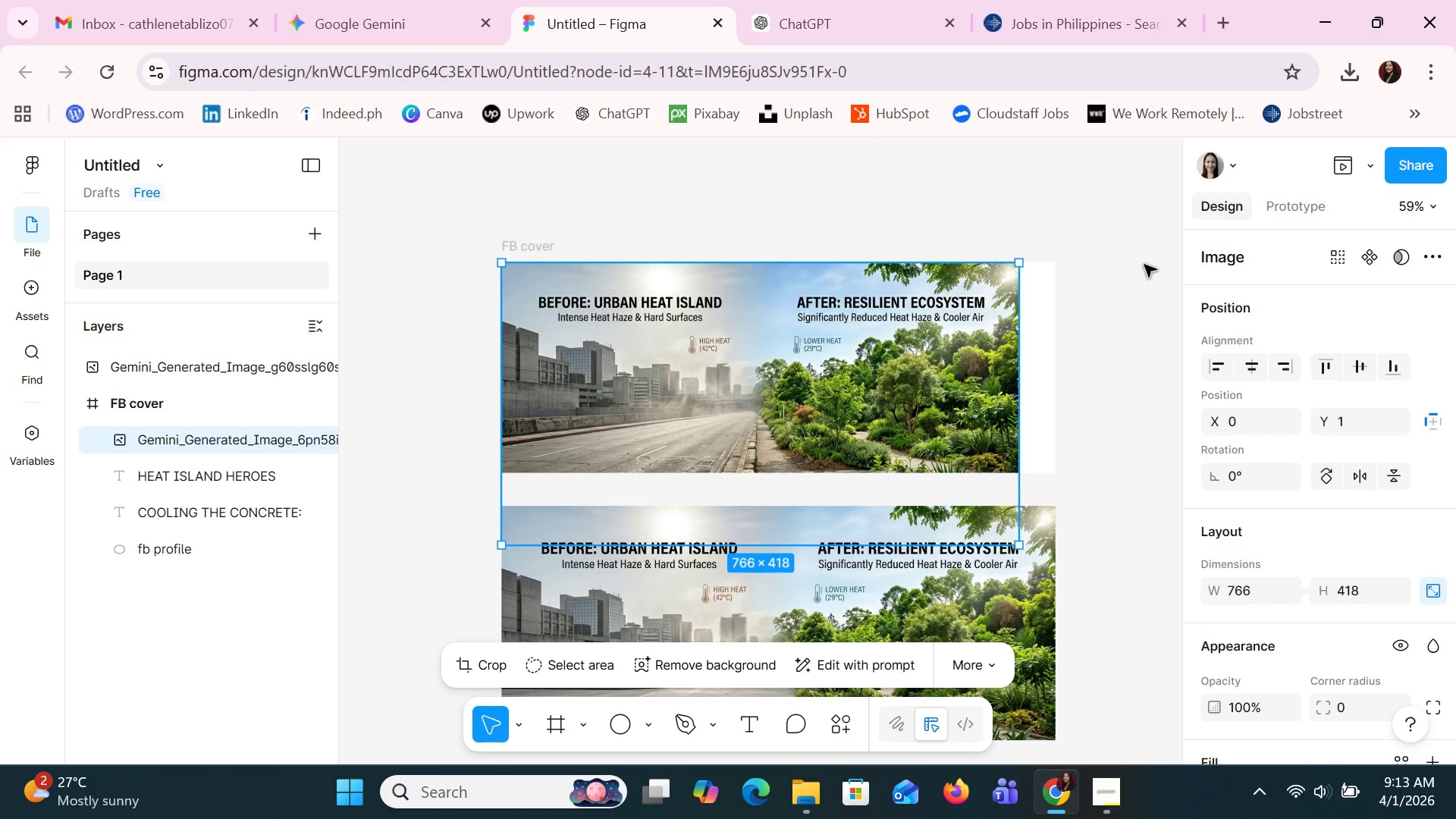 
scroll: coordinate [981, 409], scroll_direction: down, amount: 6.0
 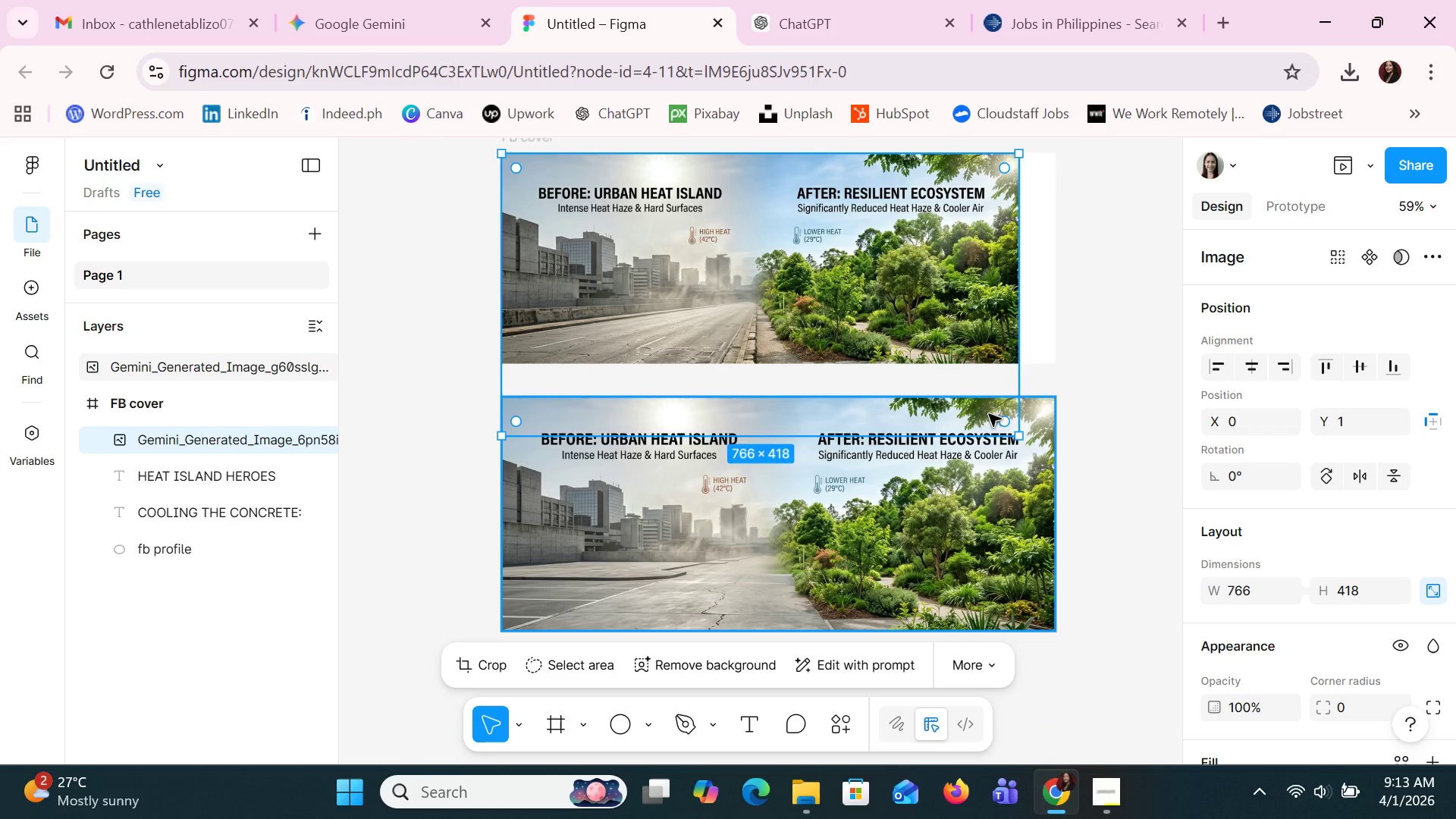 
scroll: coordinate [989, 414], scroll_direction: up, amount: 3.0
 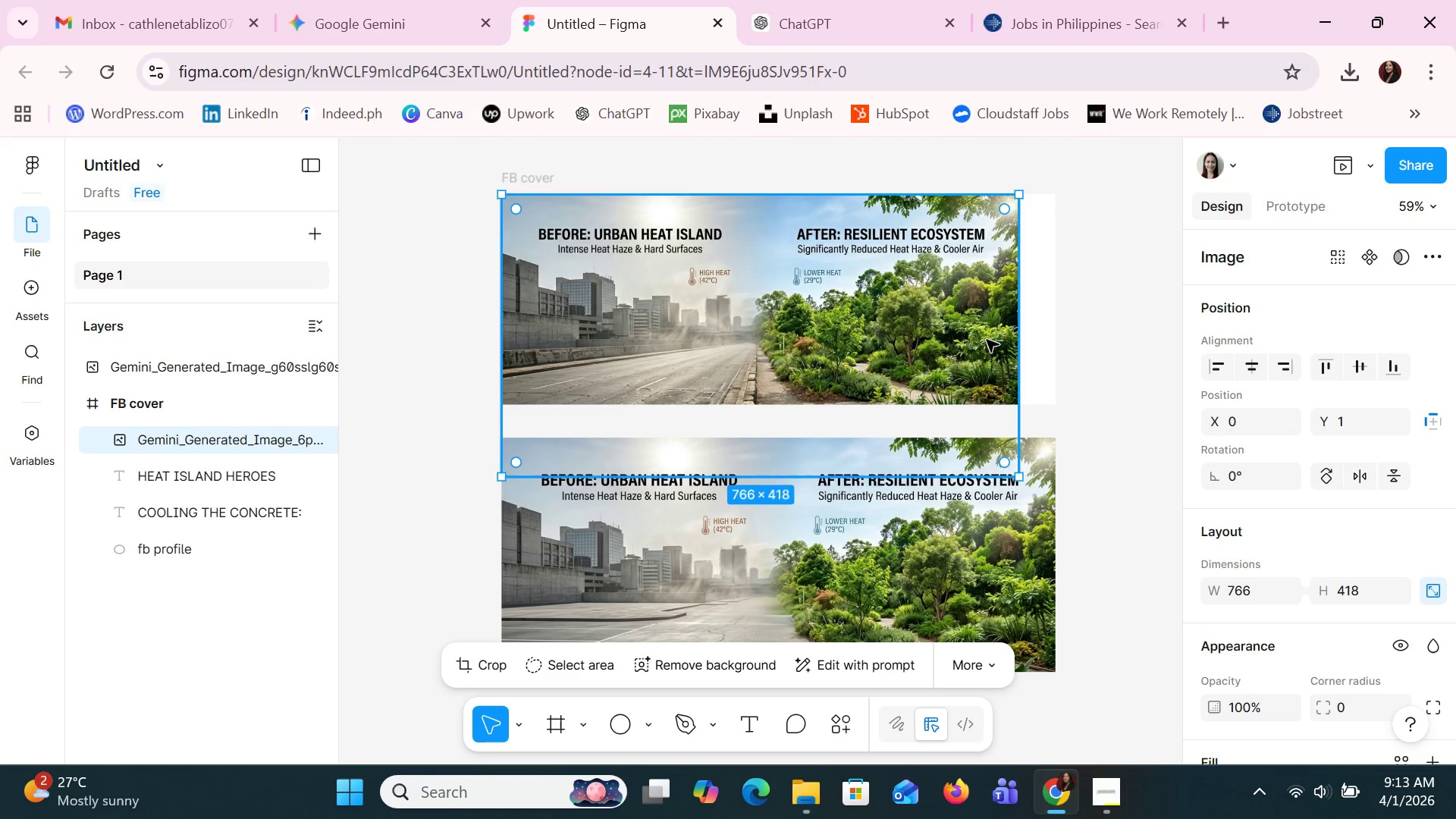 
left_click_drag(start_coordinate=[987, 350], to_coordinate=[1008, 345])
 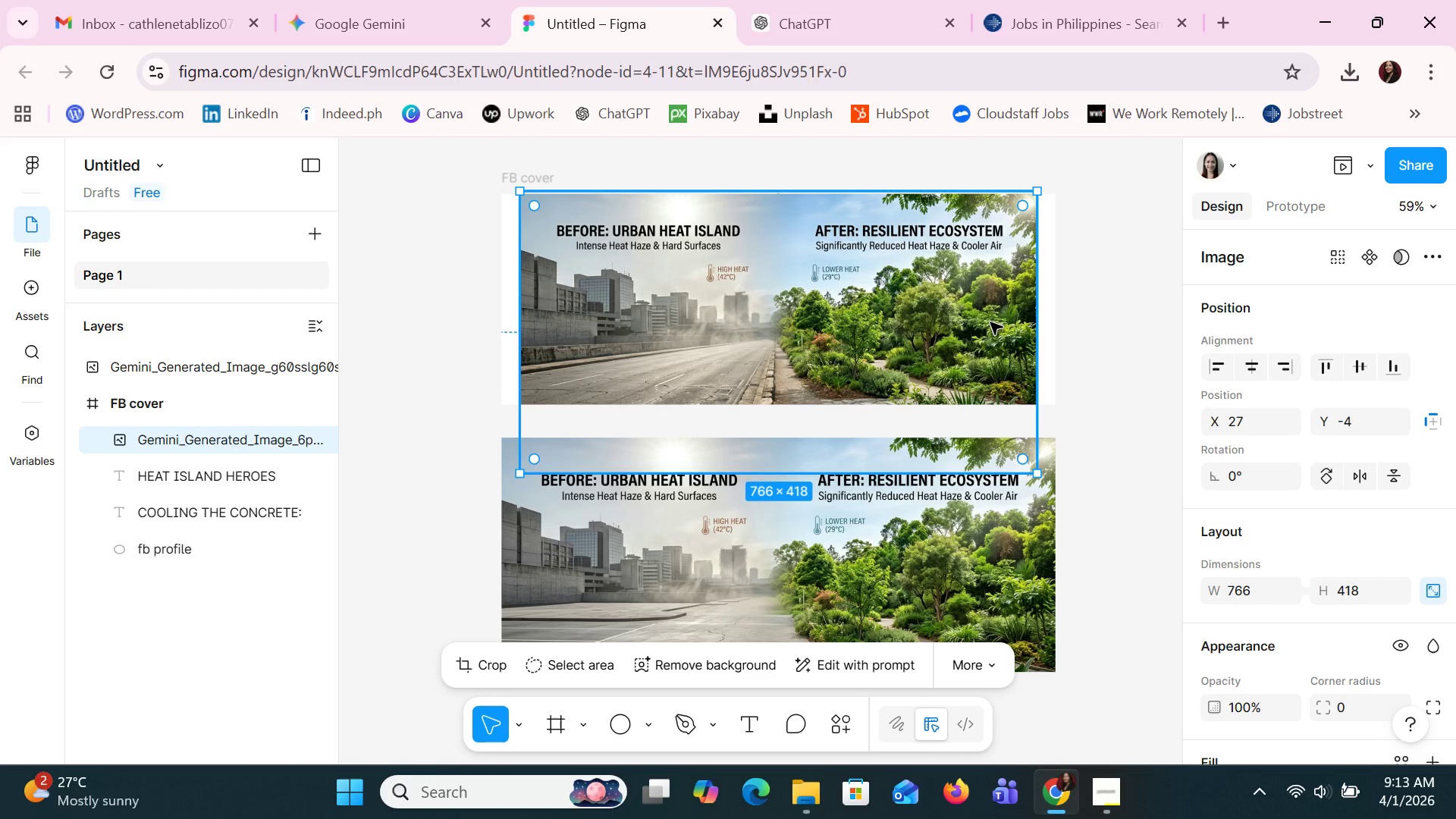 
key(Delete)
 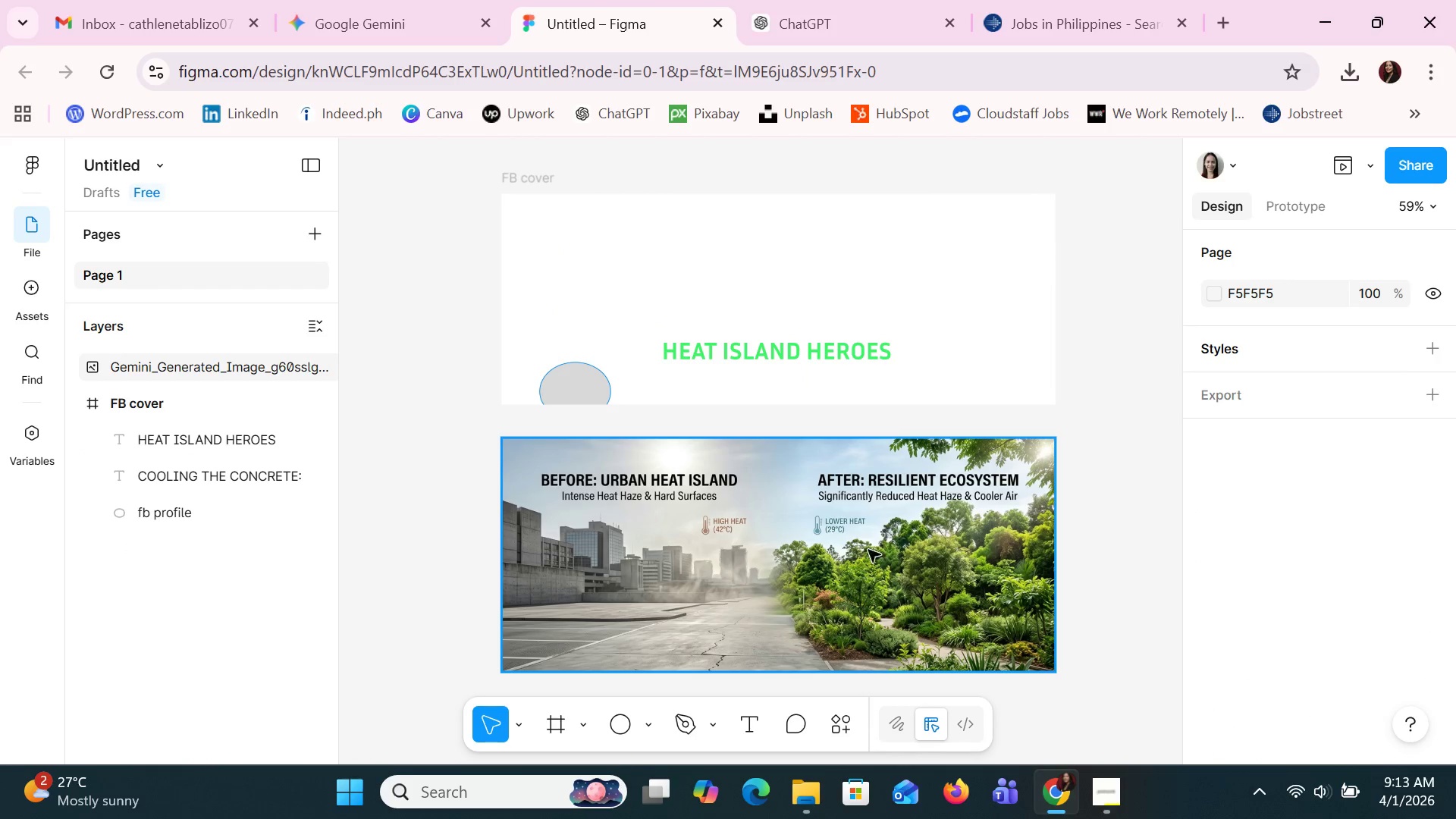 
left_click_drag(start_coordinate=[808, 607], to_coordinate=[809, 344])
 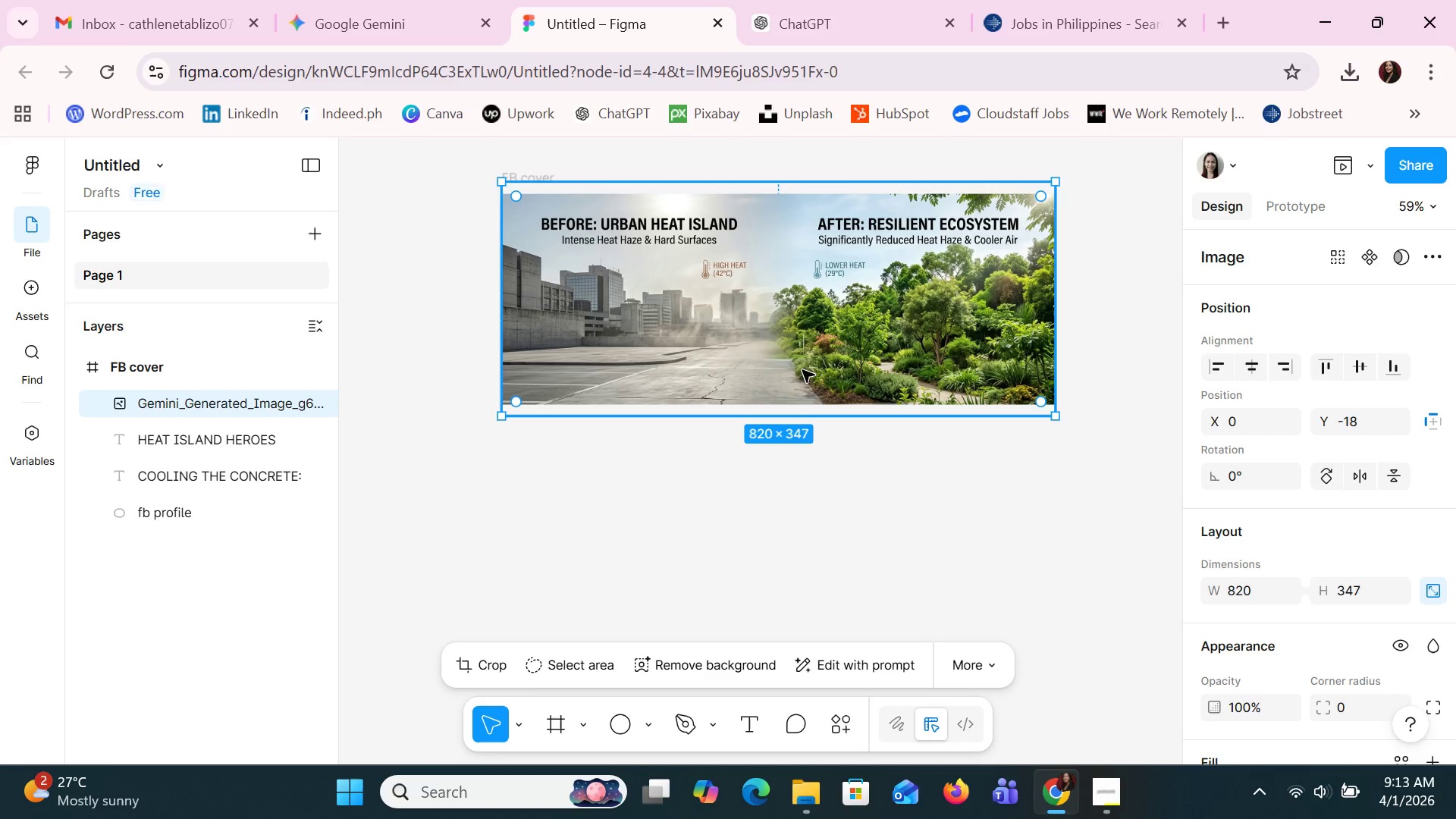 
left_click_drag(start_coordinate=[802, 370], to_coordinate=[801, 354])
 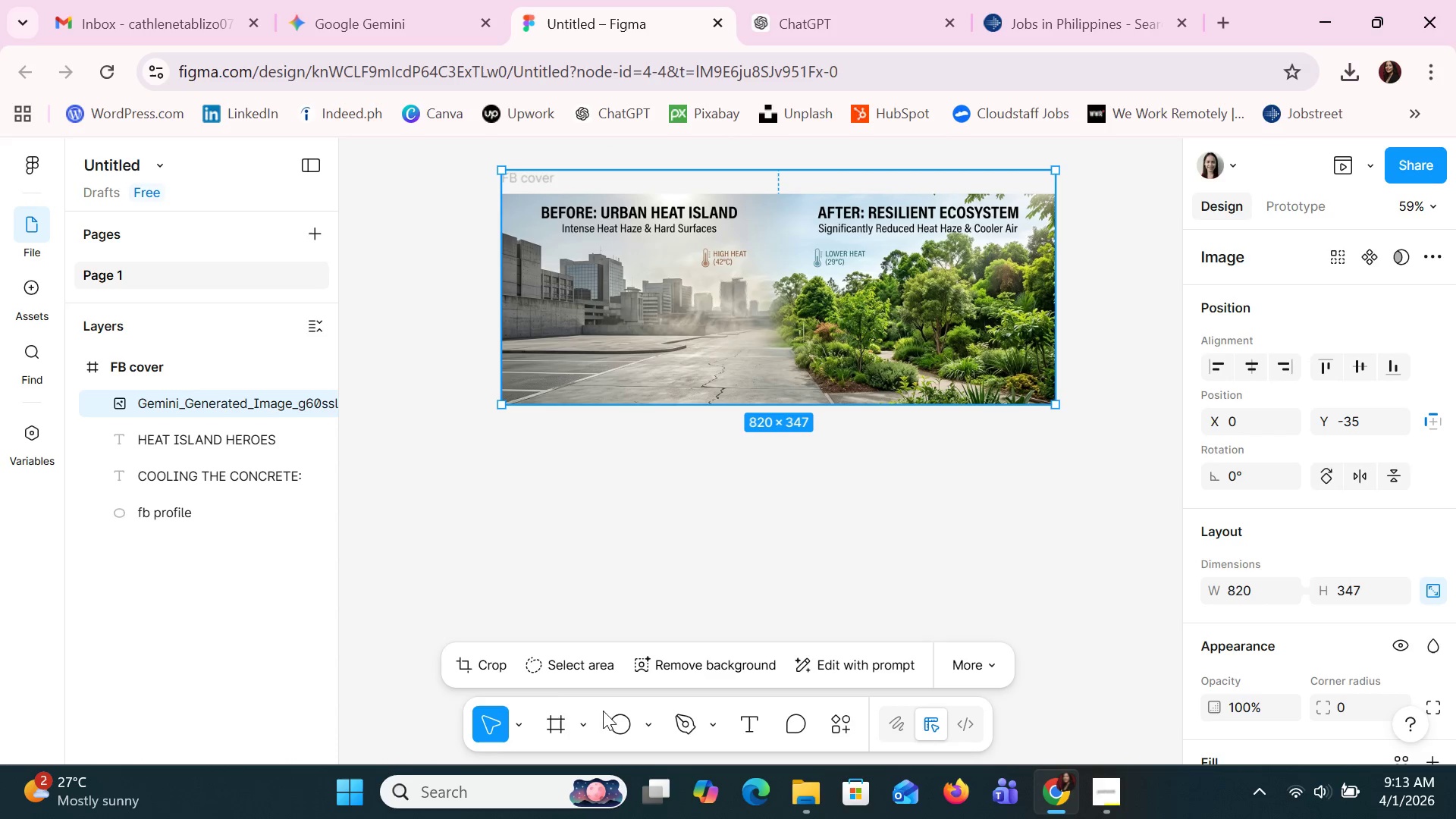 
left_click([506, 667])
 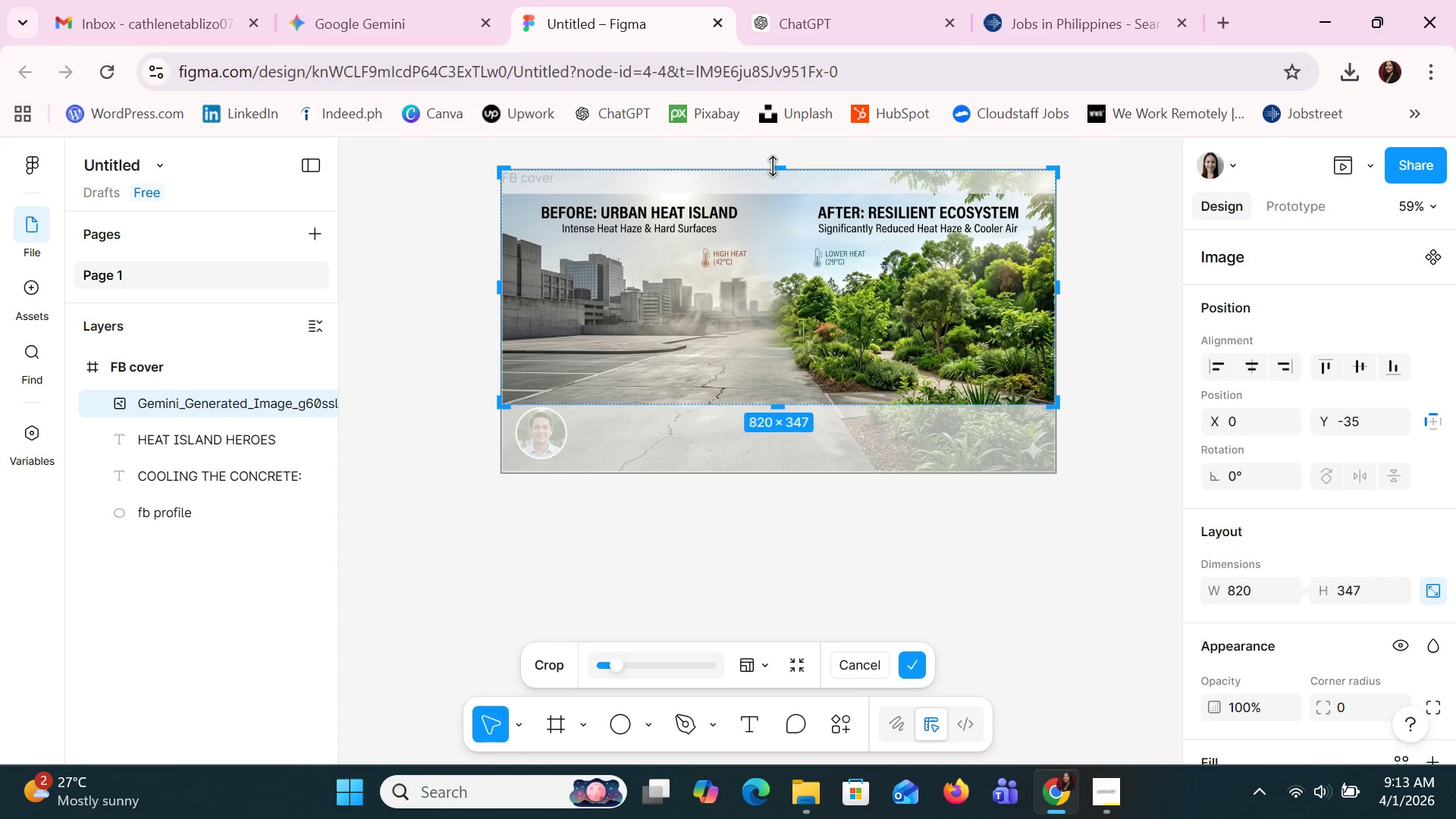 
left_click_drag(start_coordinate=[775, 166], to_coordinate=[774, 190])
 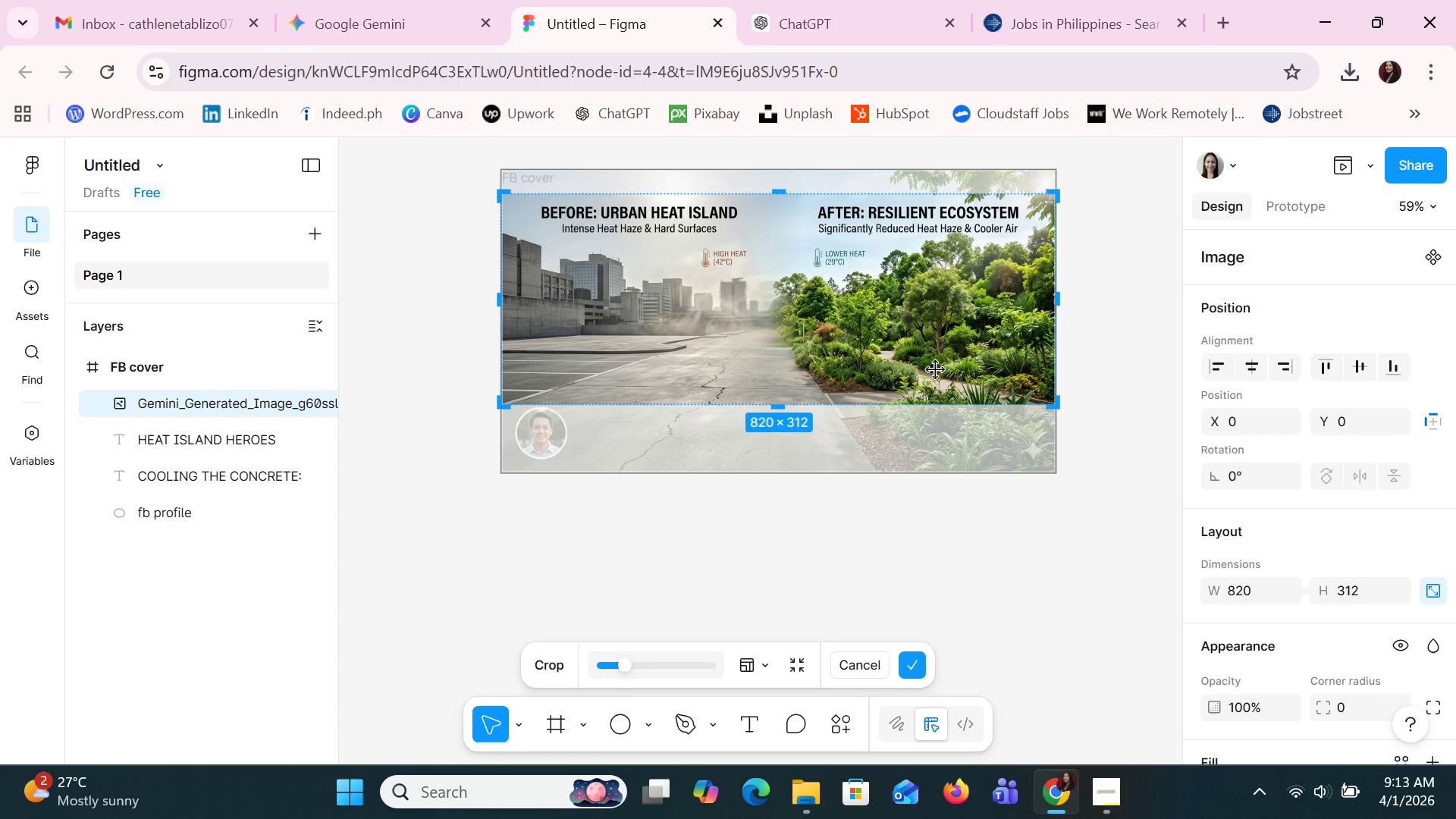 
key(Enter)
 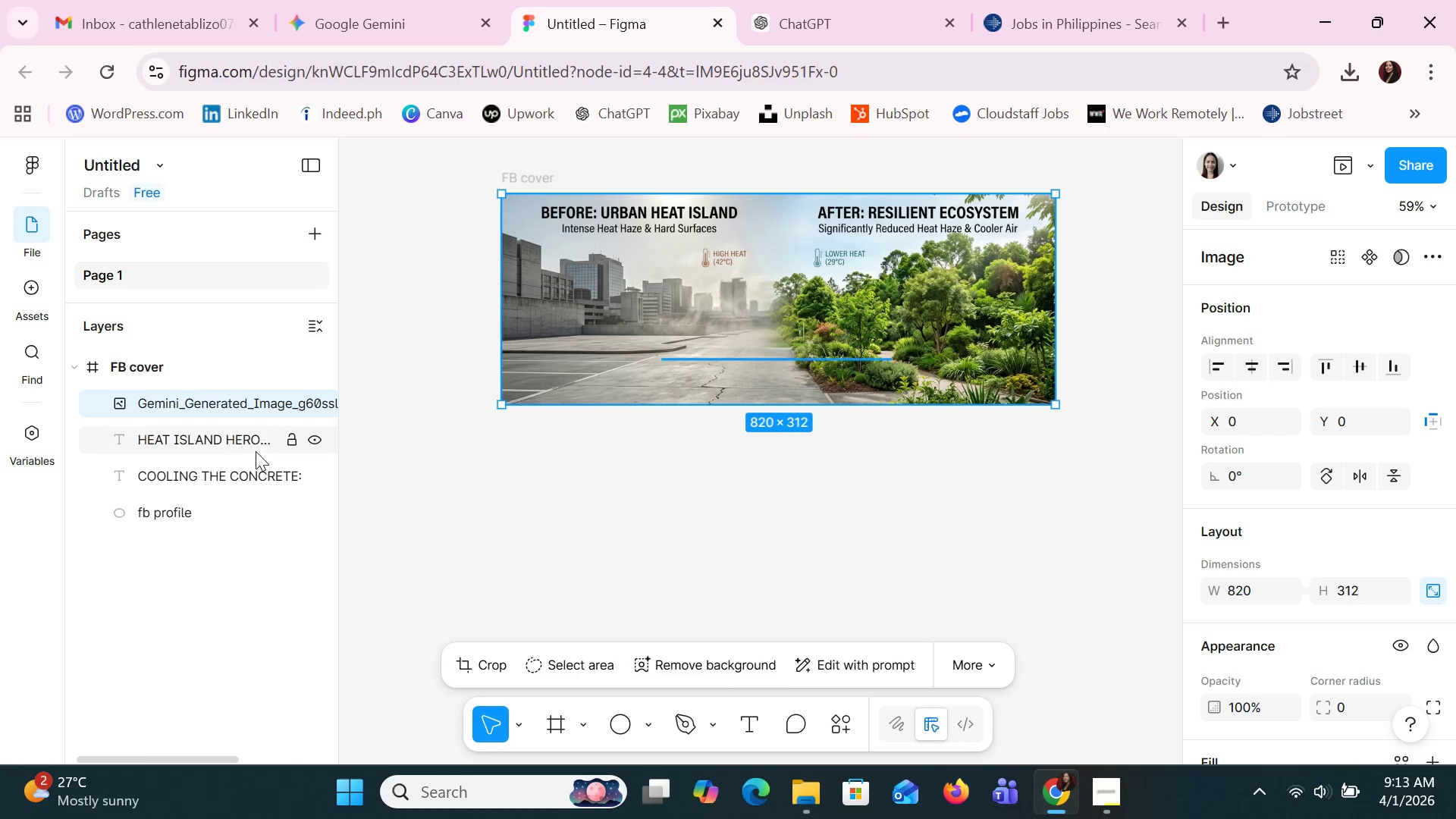 
left_click([253, 450])
 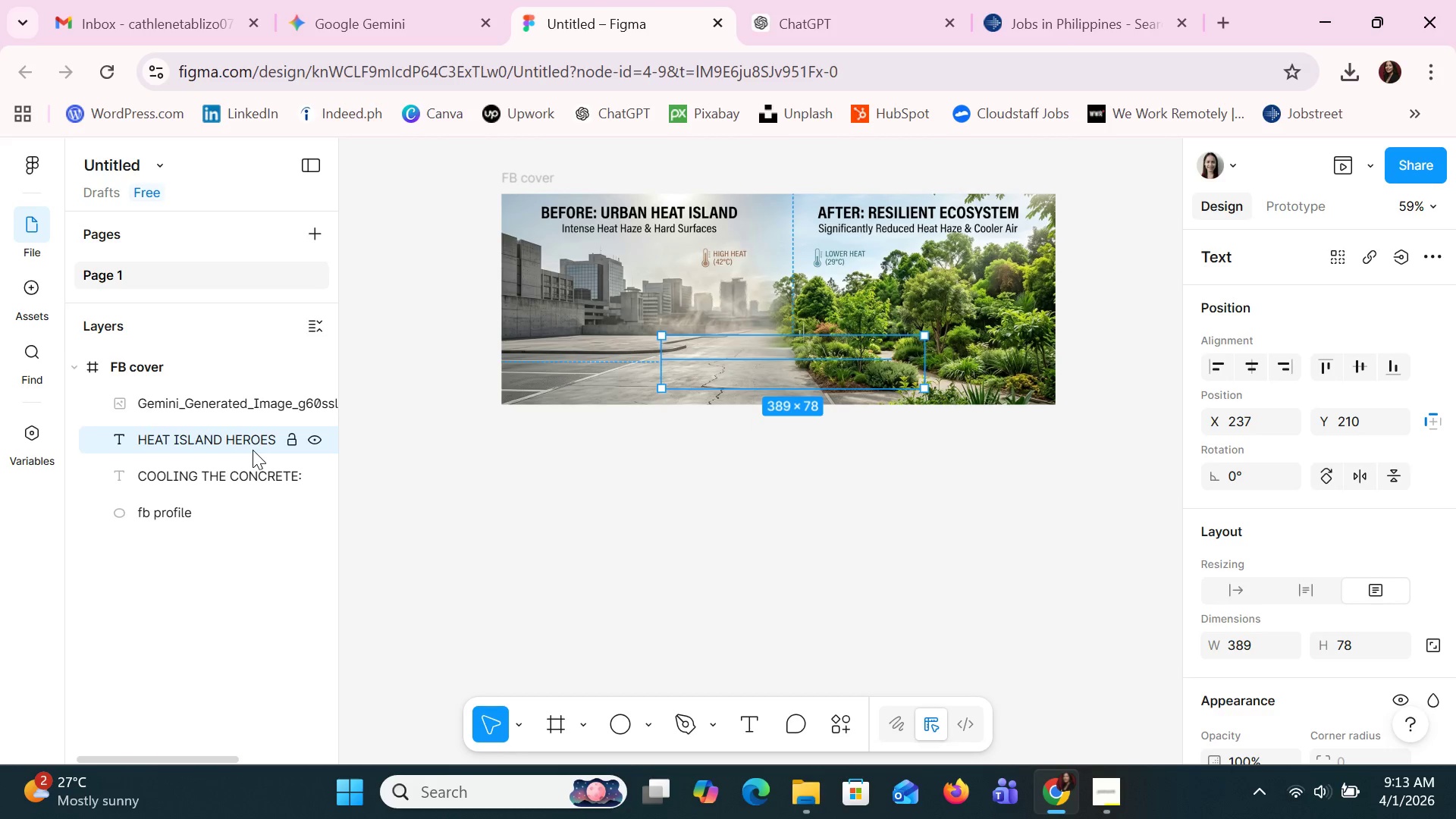 
left_click_drag(start_coordinate=[245, 447], to_coordinate=[244, 394])
 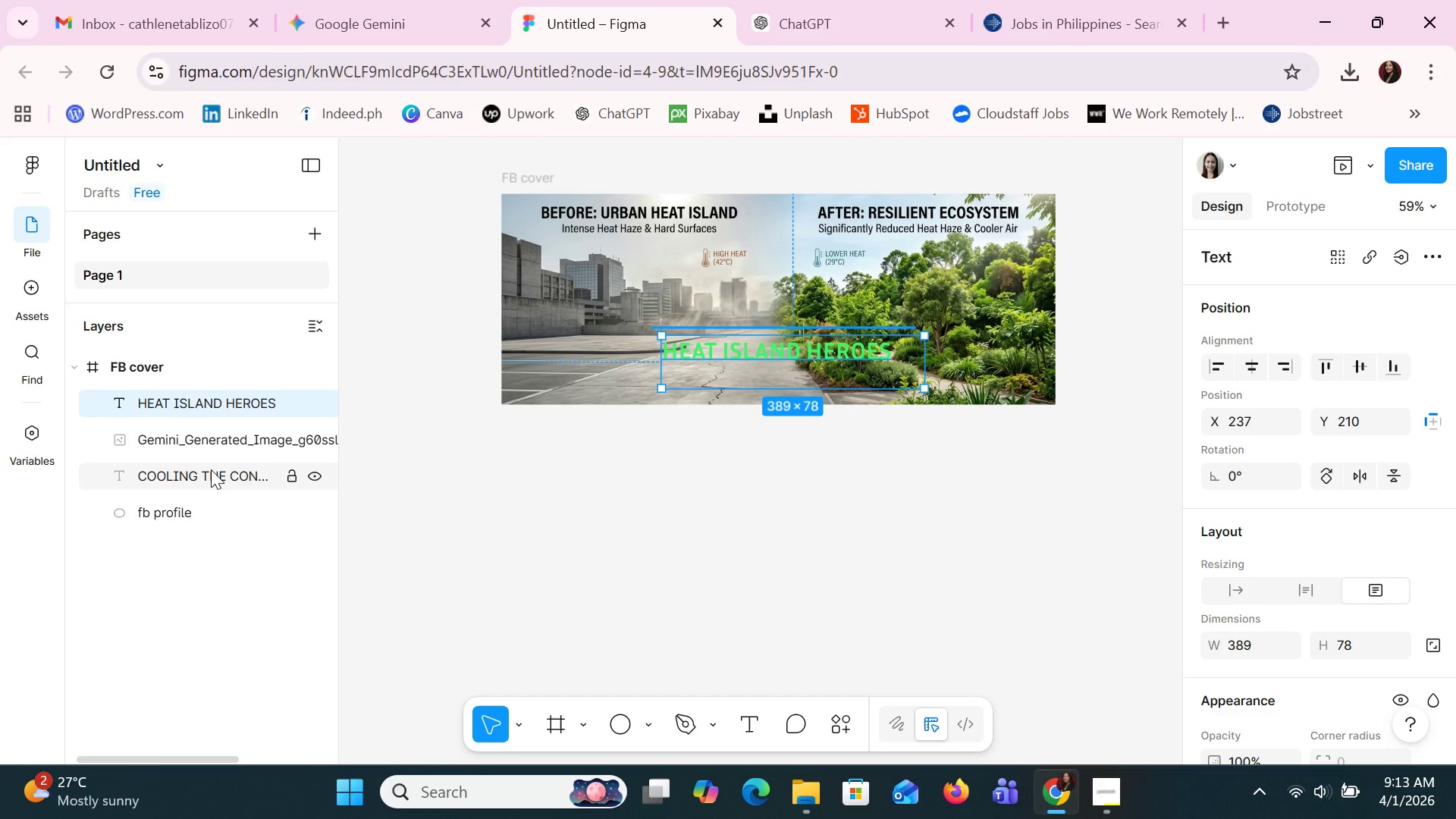 
left_click_drag(start_coordinate=[211, 469], to_coordinate=[215, 397])
 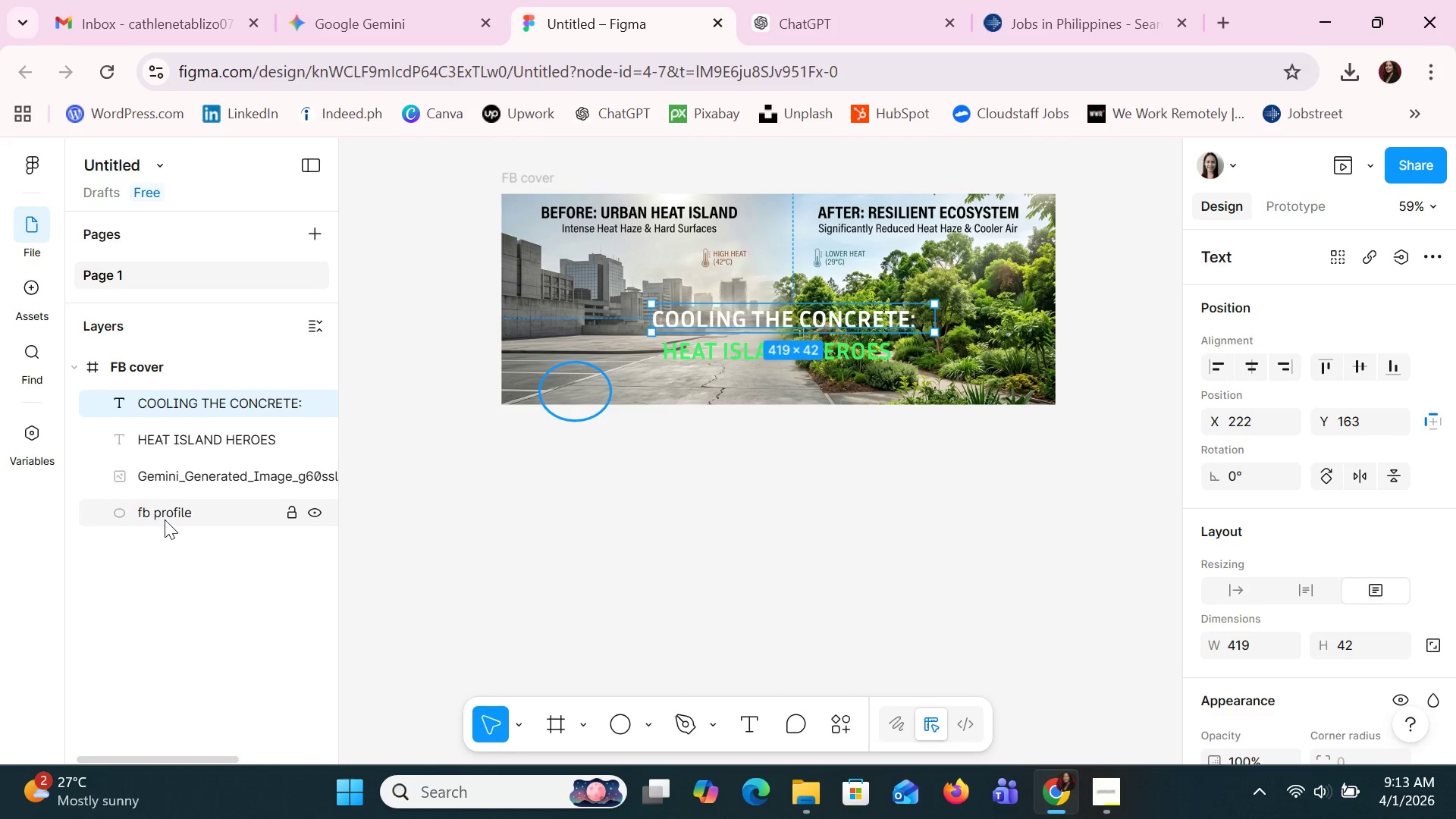 
left_click_drag(start_coordinate=[165, 515], to_coordinate=[168, 425])
 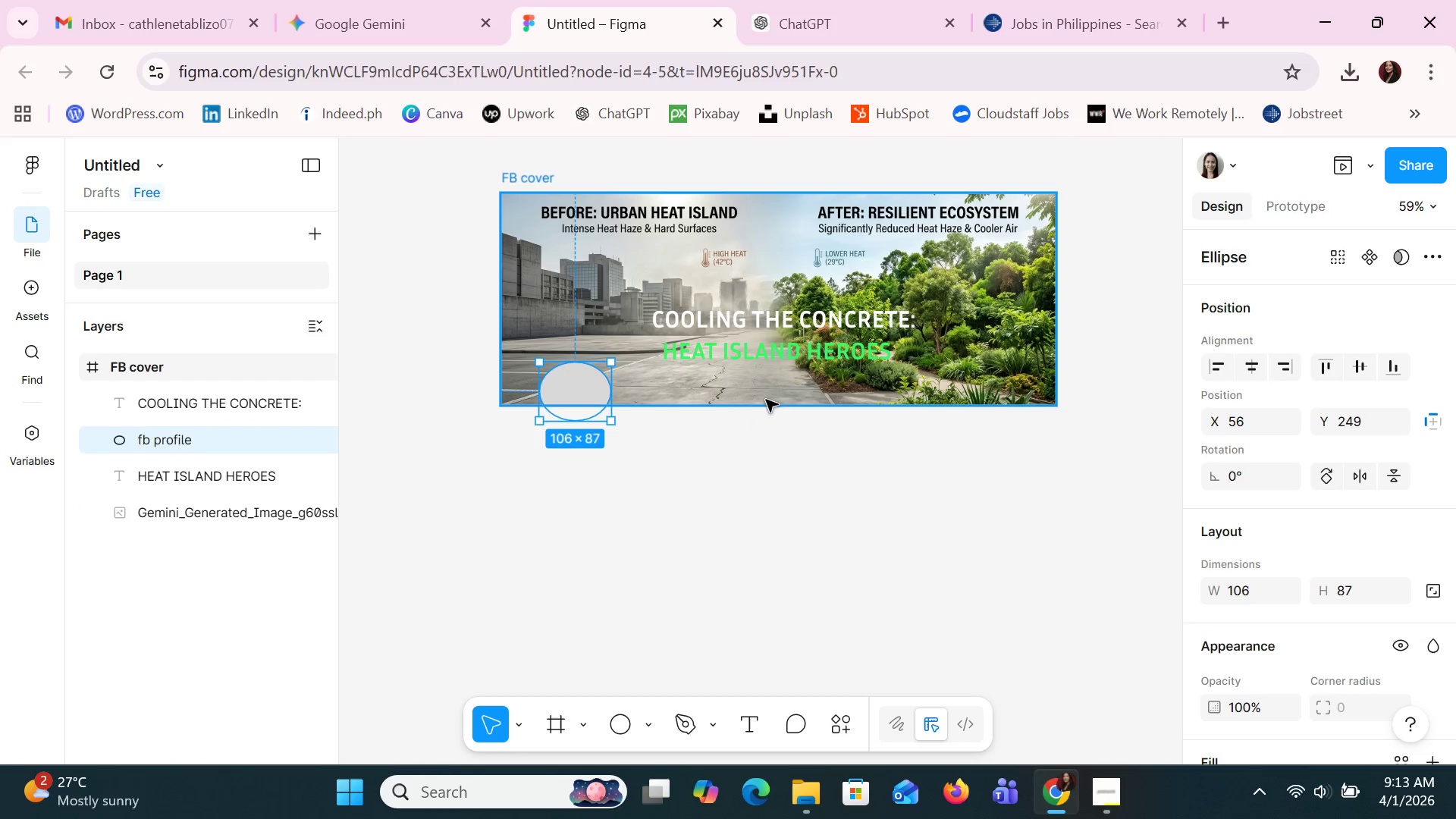 
left_click([793, 464])
 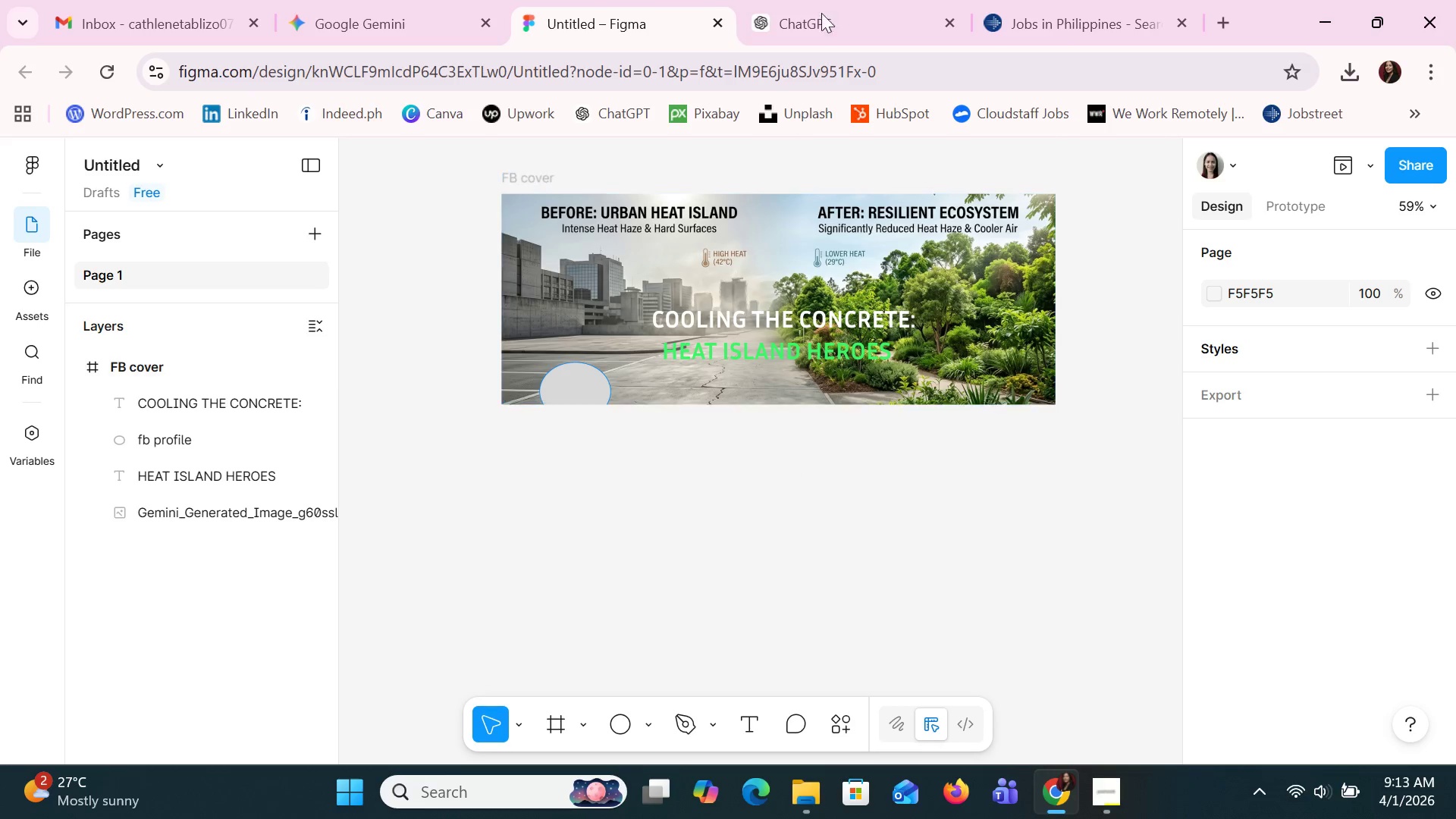 
left_click([419, 0])
 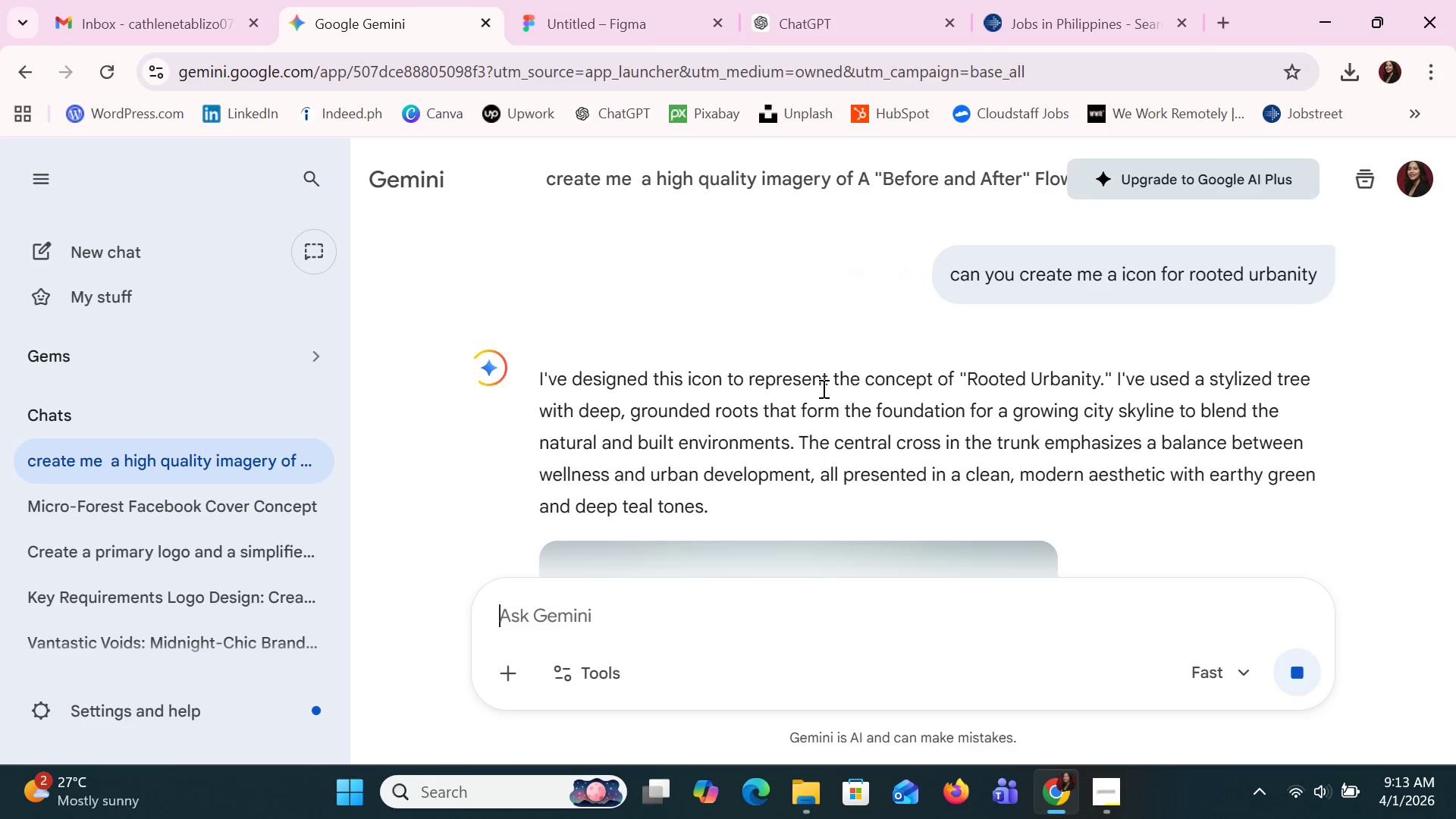 
scroll: coordinate [927, 372], scroll_direction: down, amount: 7.0
 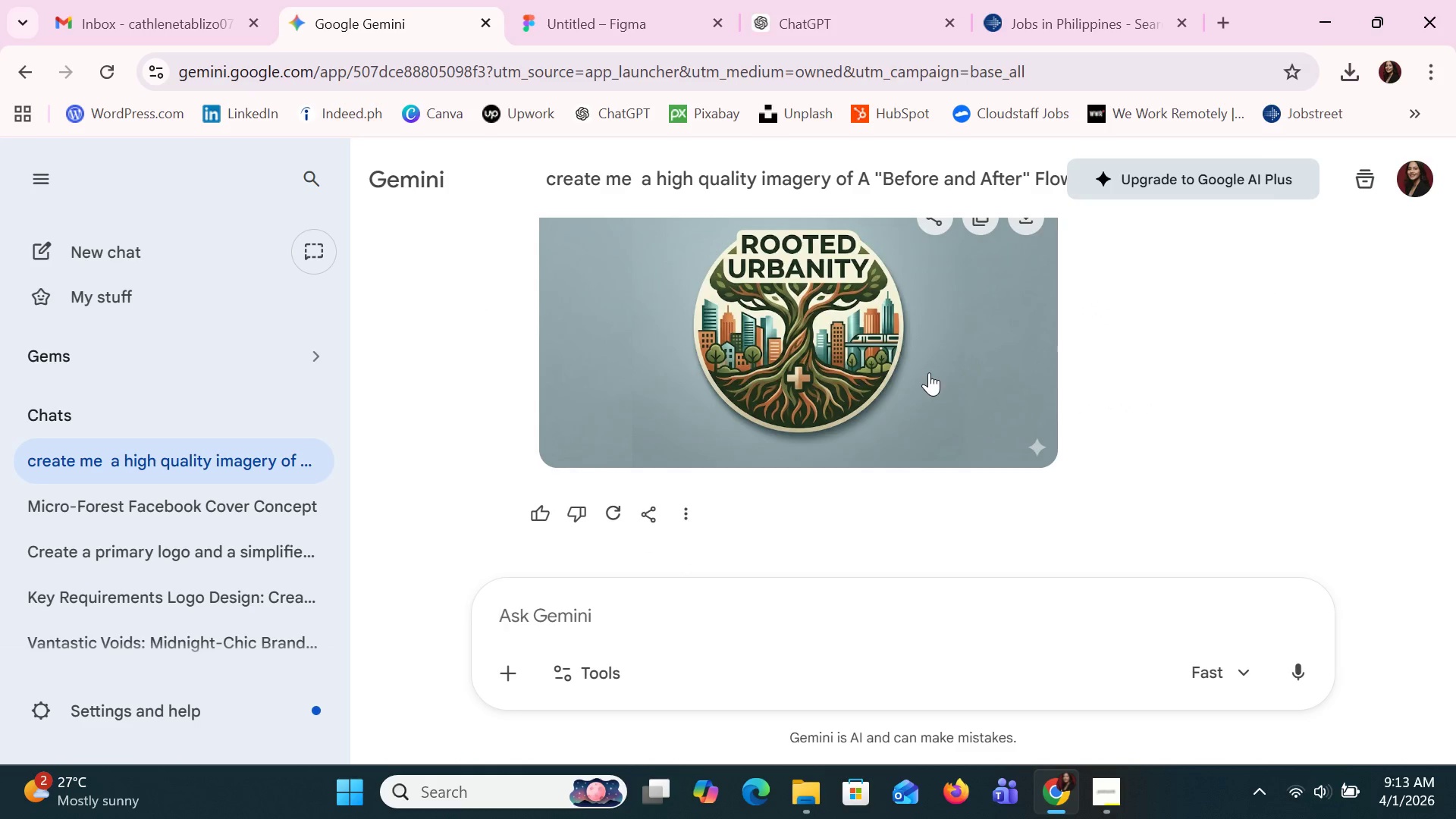 
scroll: coordinate [929, 372], scroll_direction: up, amount: 1.0
 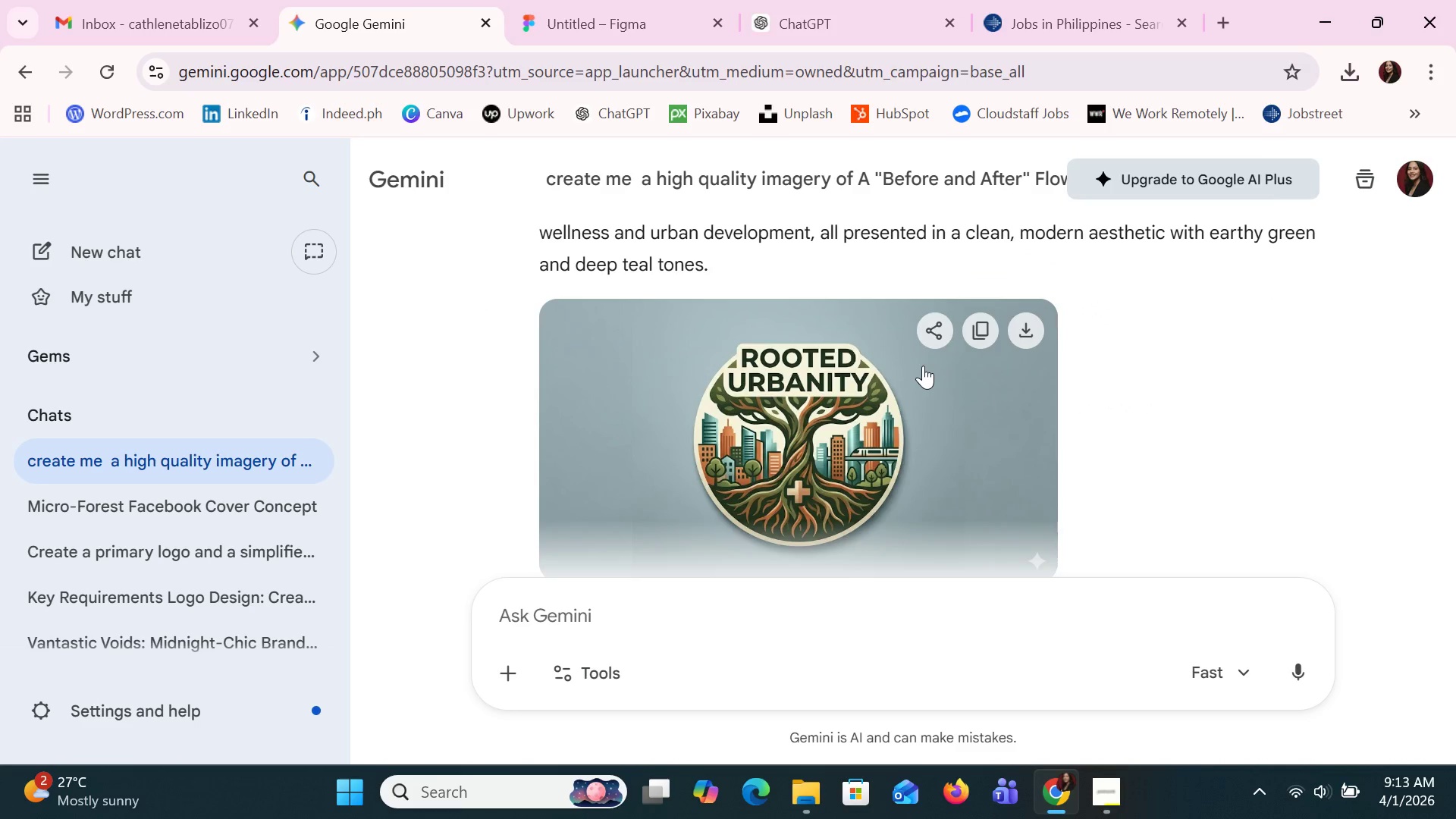 
wait(8.12)
 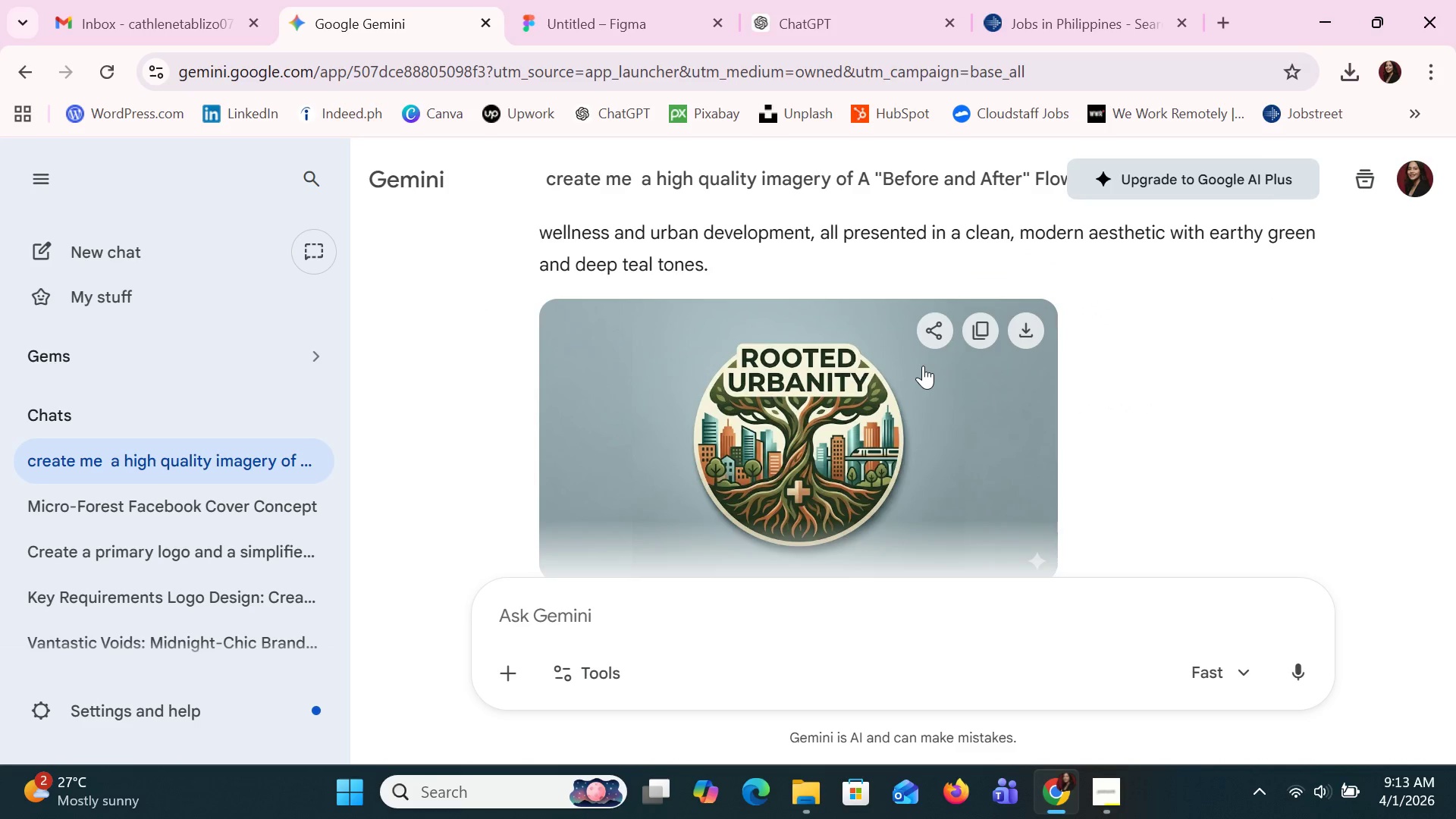 
scroll: coordinate [798, 416], scroll_direction: up, amount: 15.0
 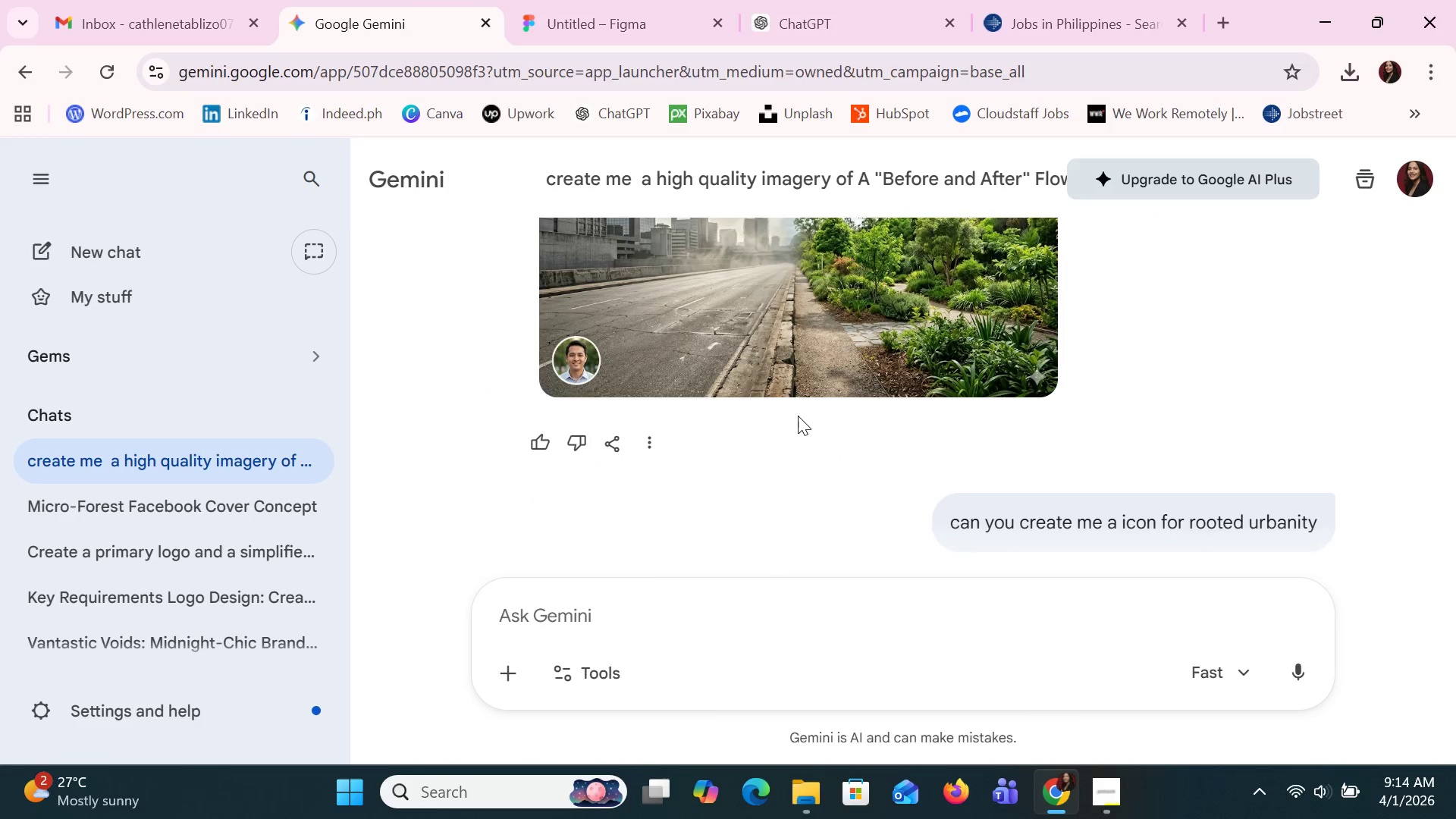 
scroll: coordinate [798, 416], scroll_direction: down, amount: 6.0
 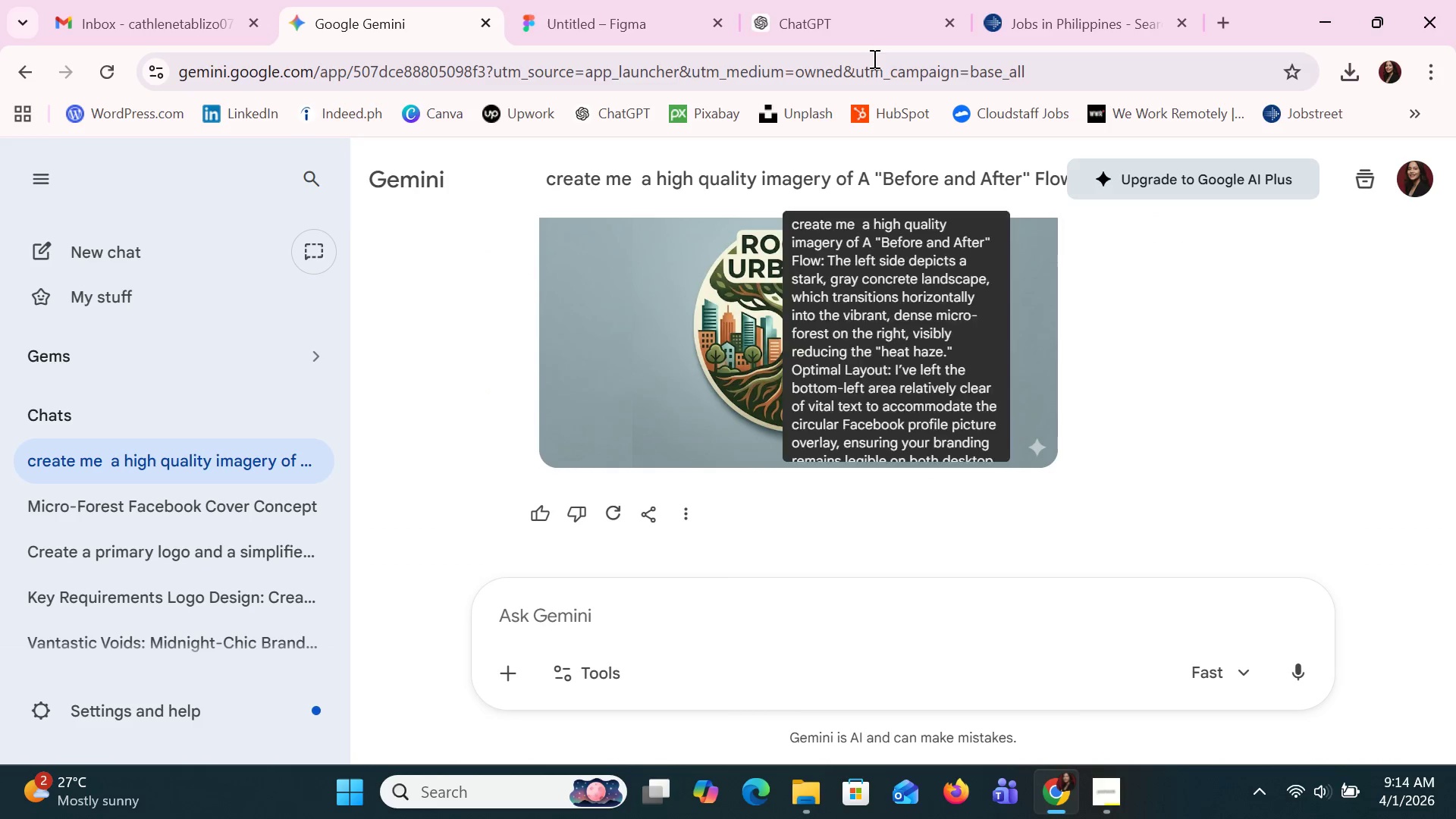 
left_click([834, 0])
 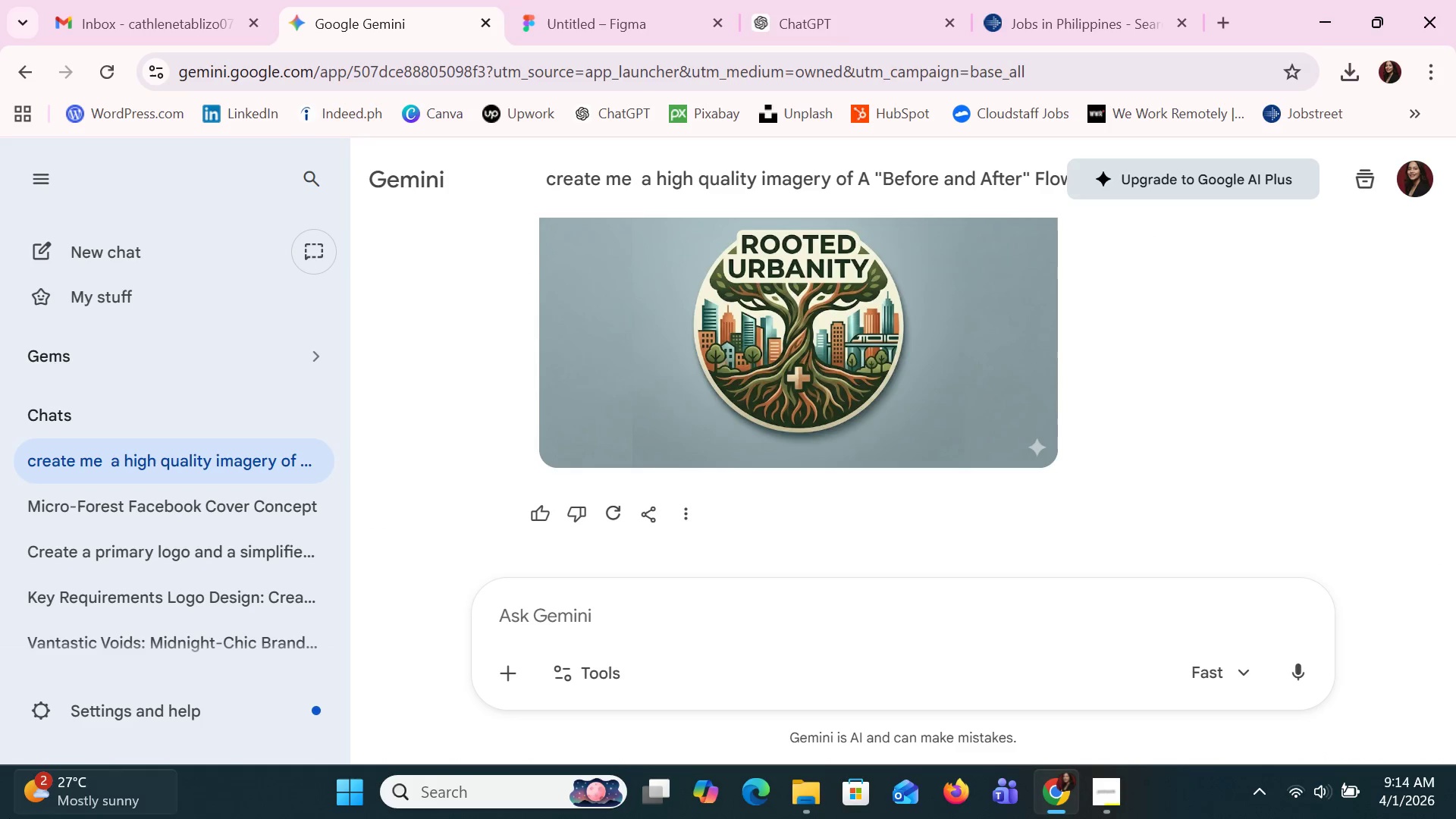 
left_click([100, 503])
 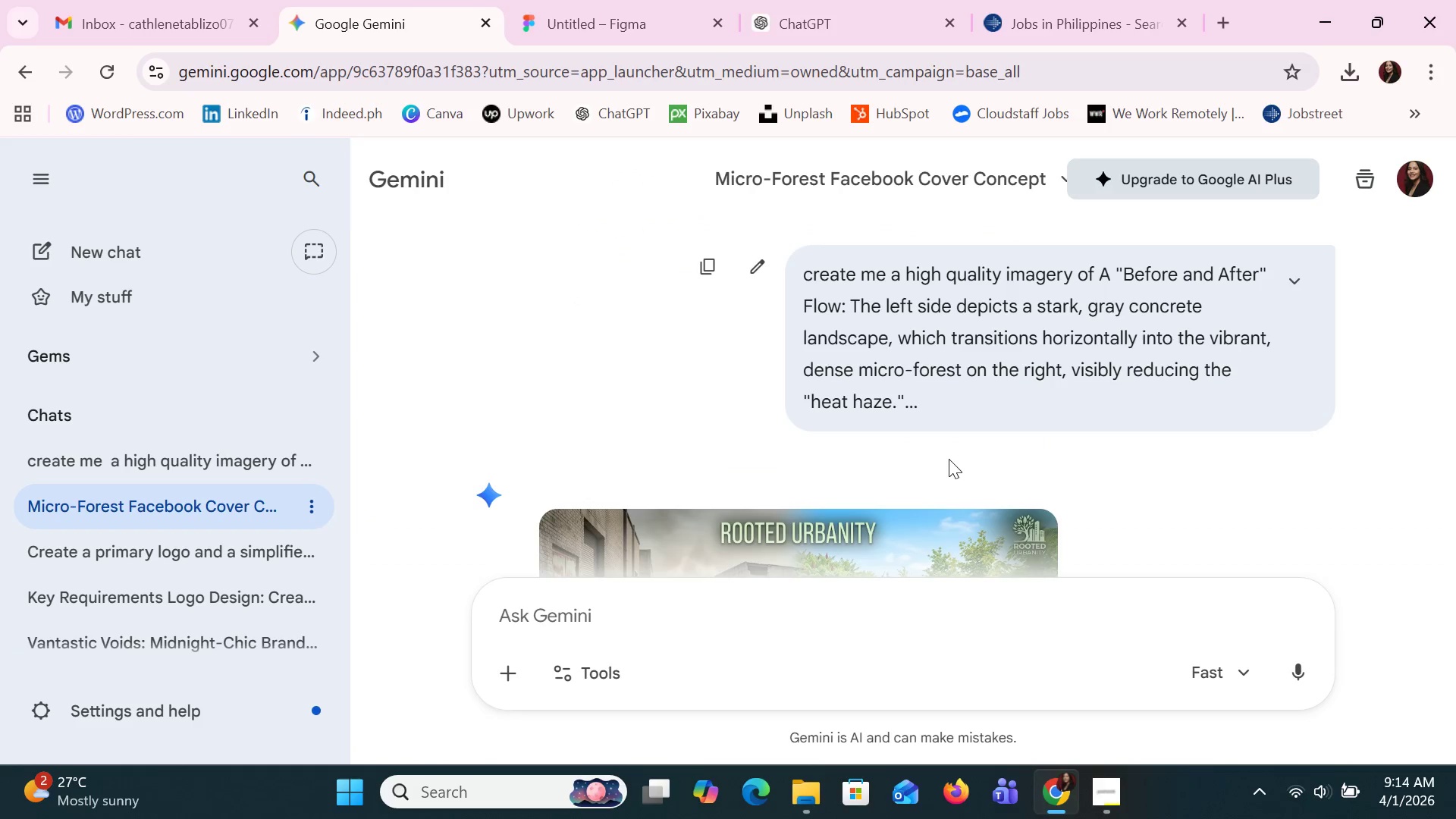 
scroll: coordinate [949, 459], scroll_direction: down, amount: 4.0
 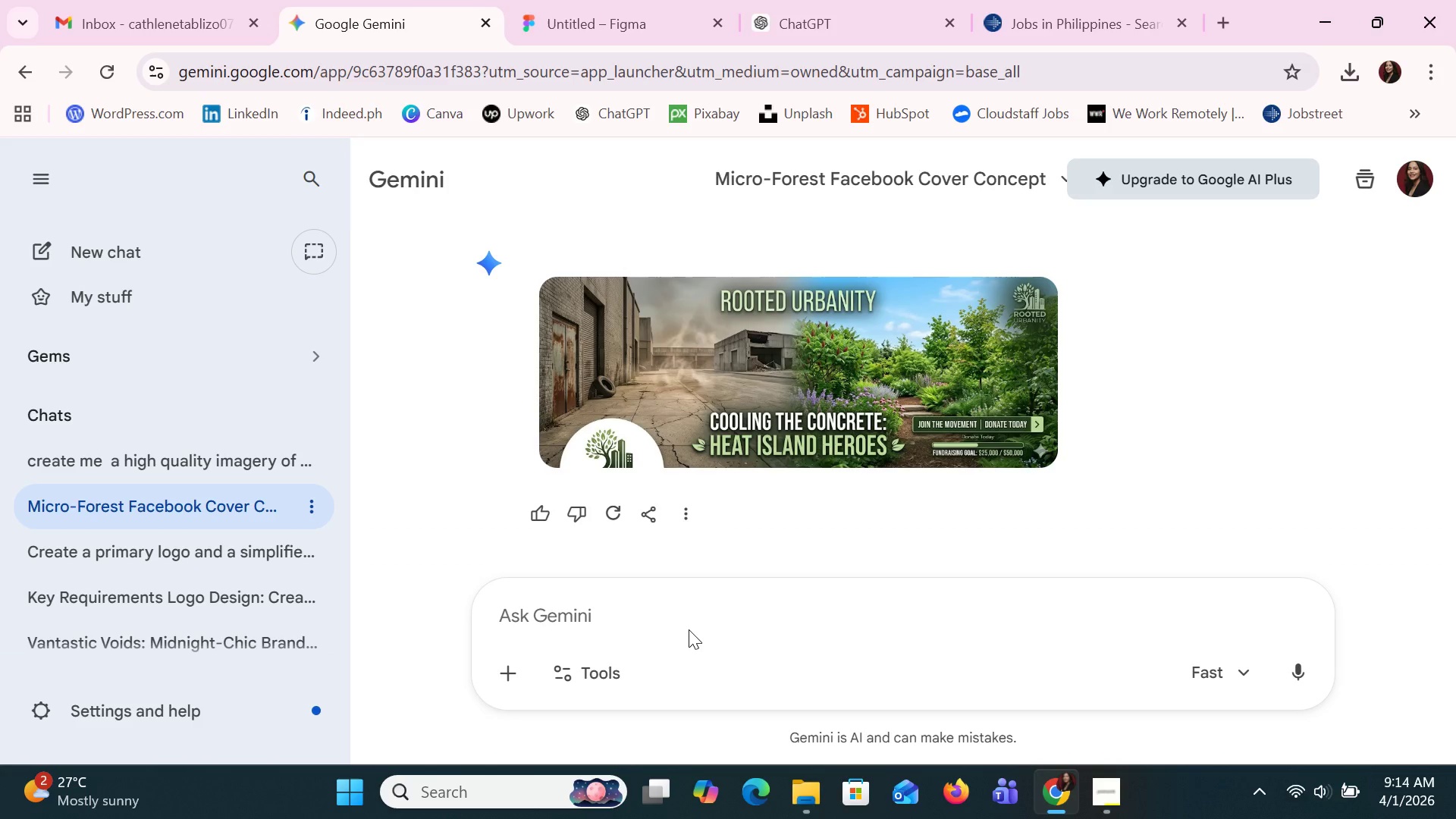 
wait(16.24)
 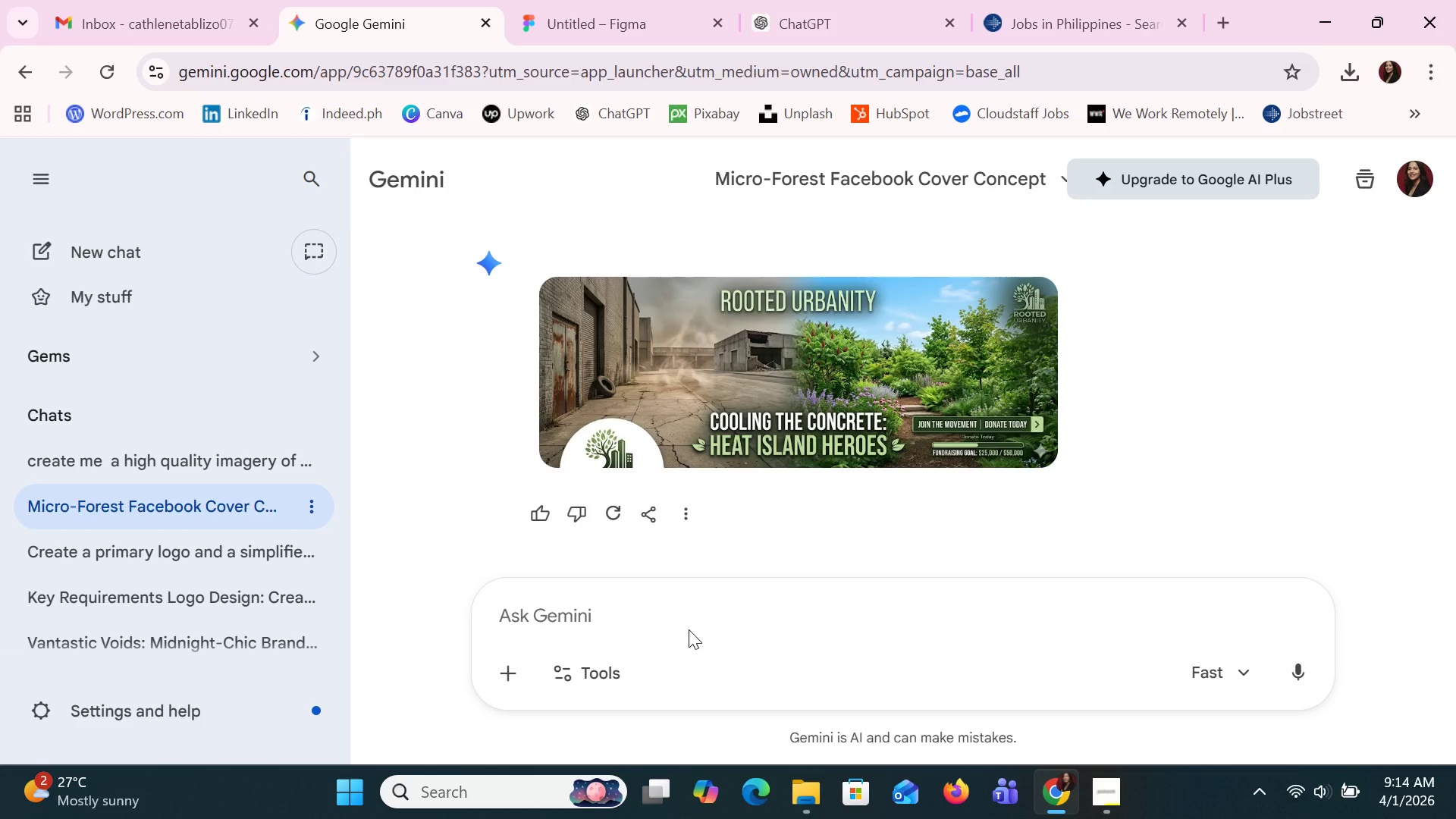 
left_click([611, 8])
 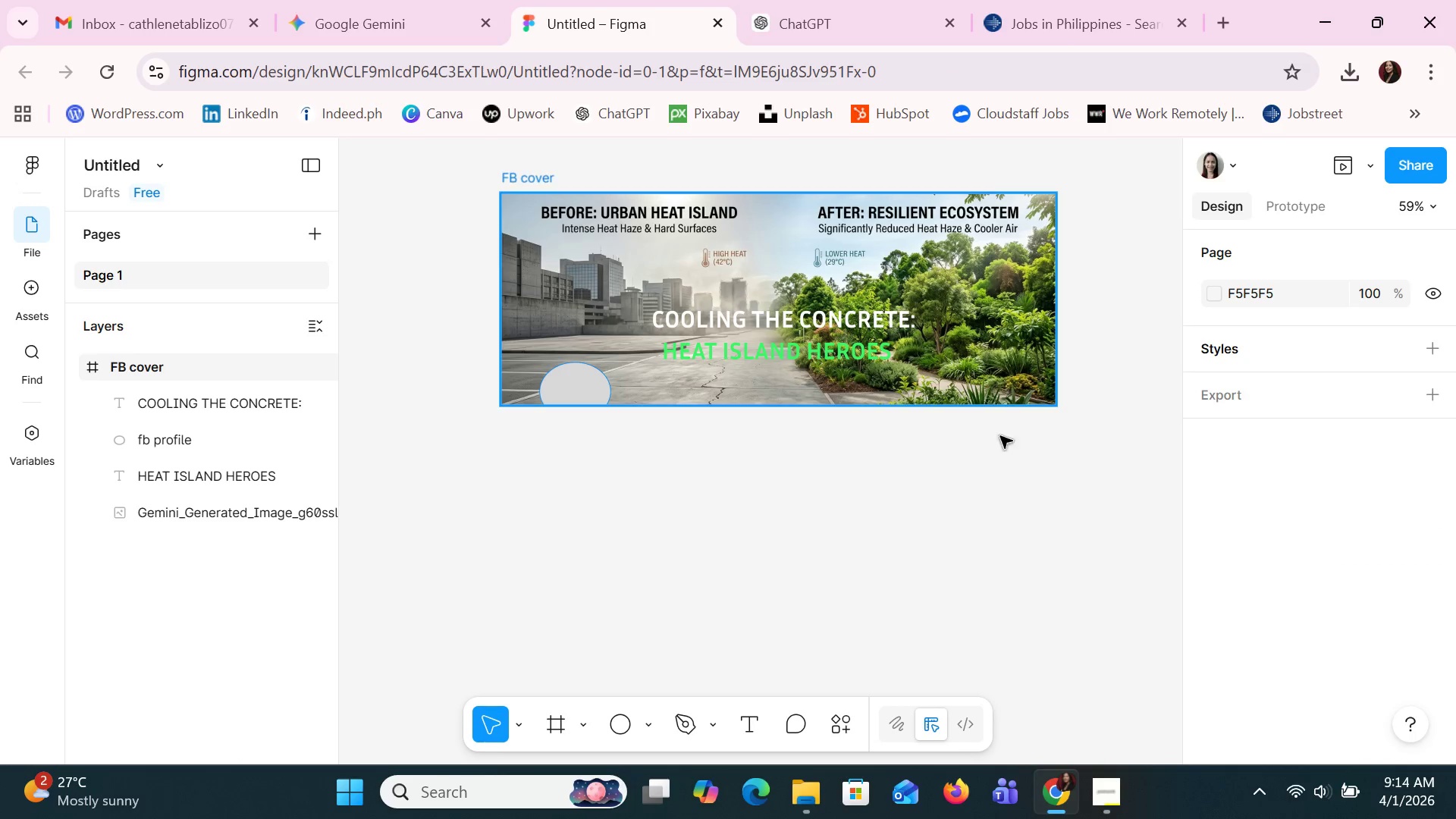 
left_click([940, 622])
 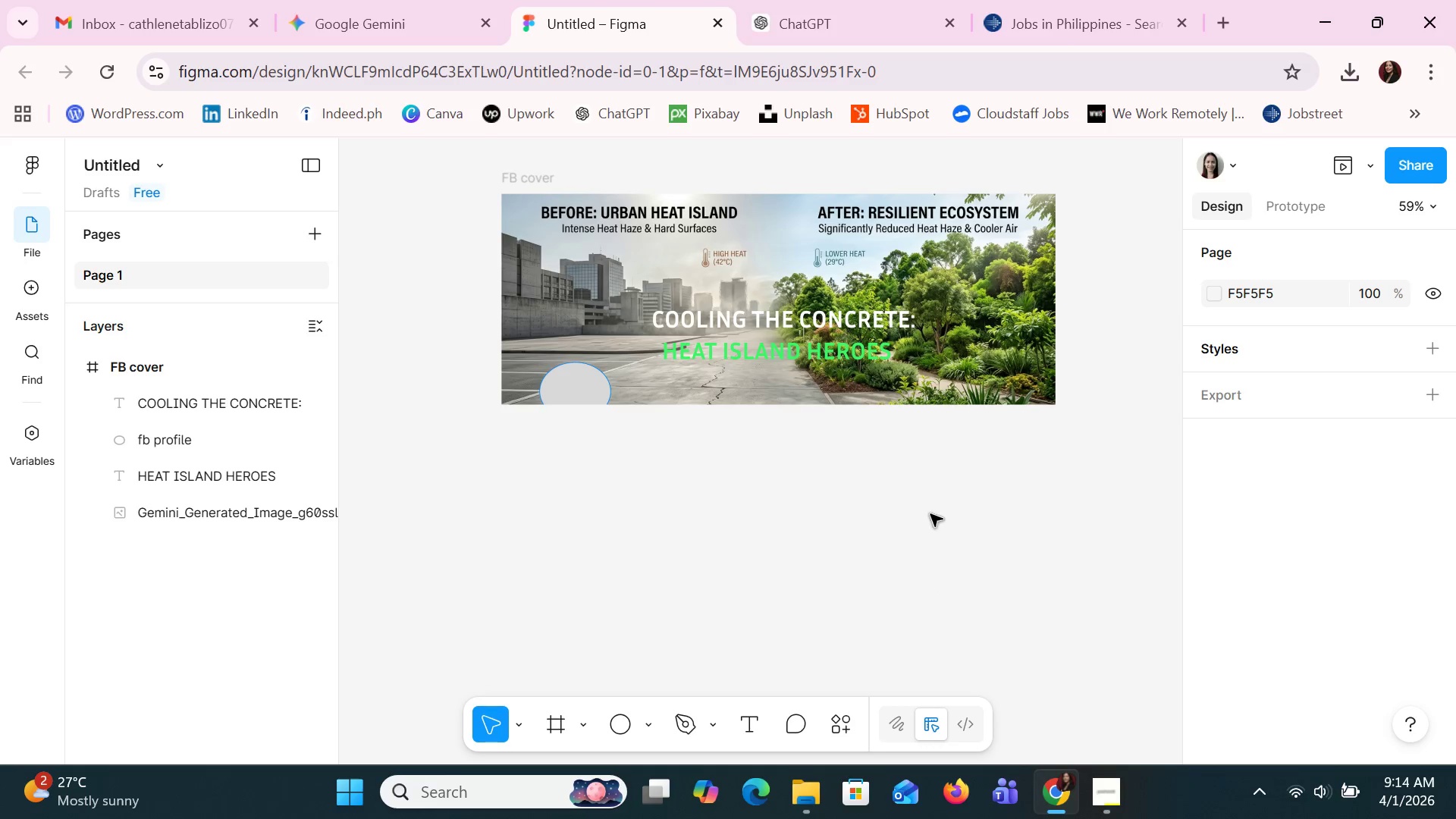 
left_click([862, 362])
 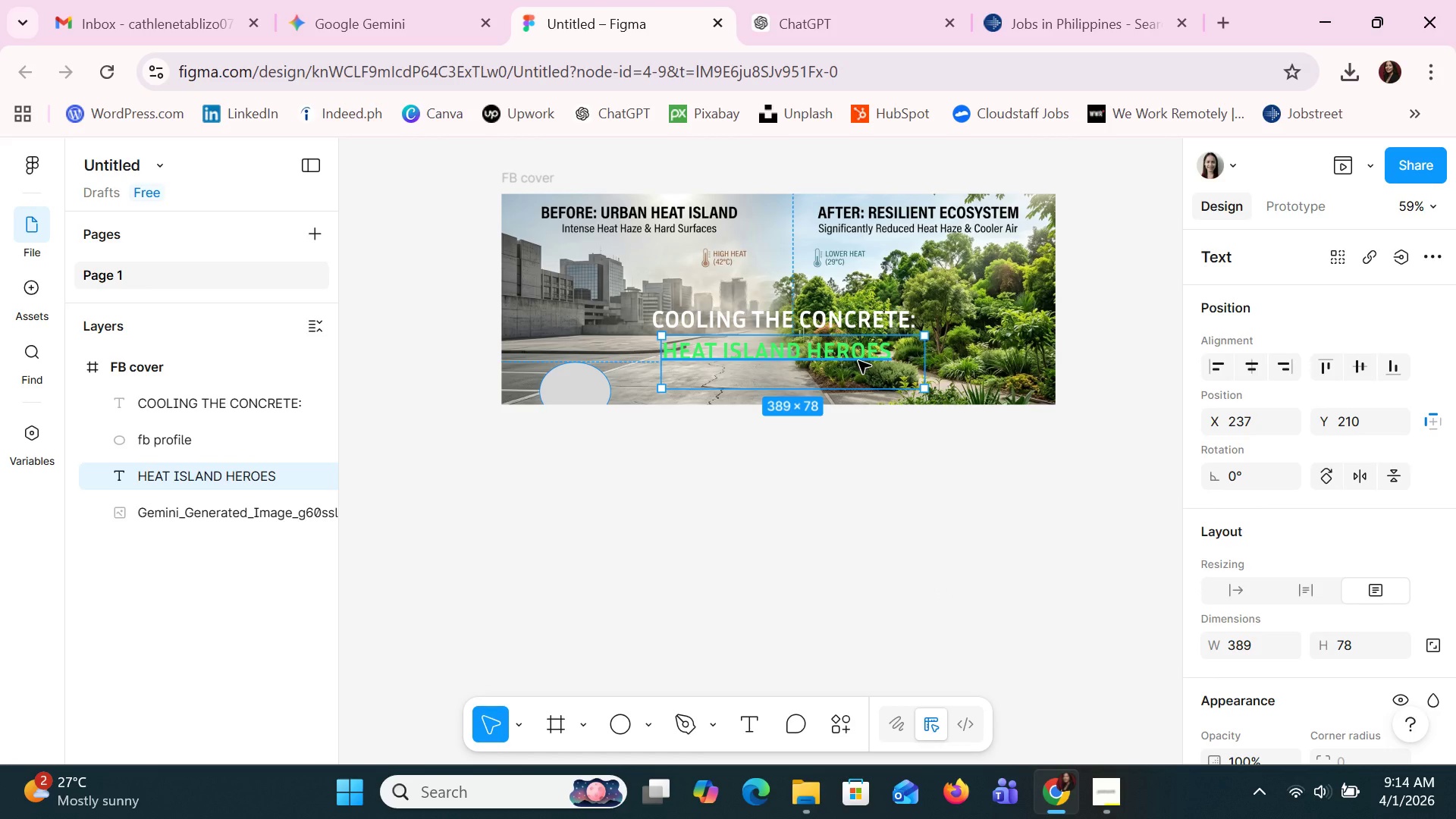 
left_click([1120, 817])